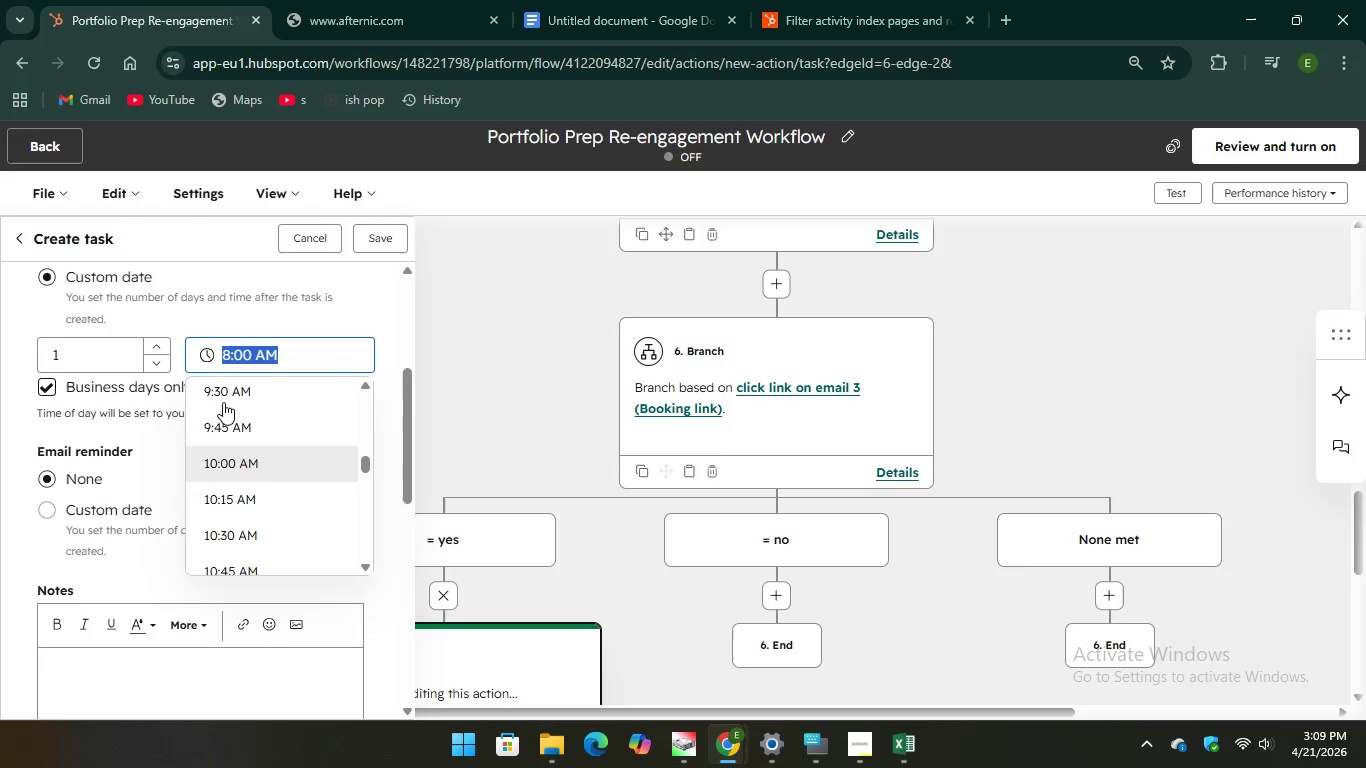 
left_click([223, 397])
 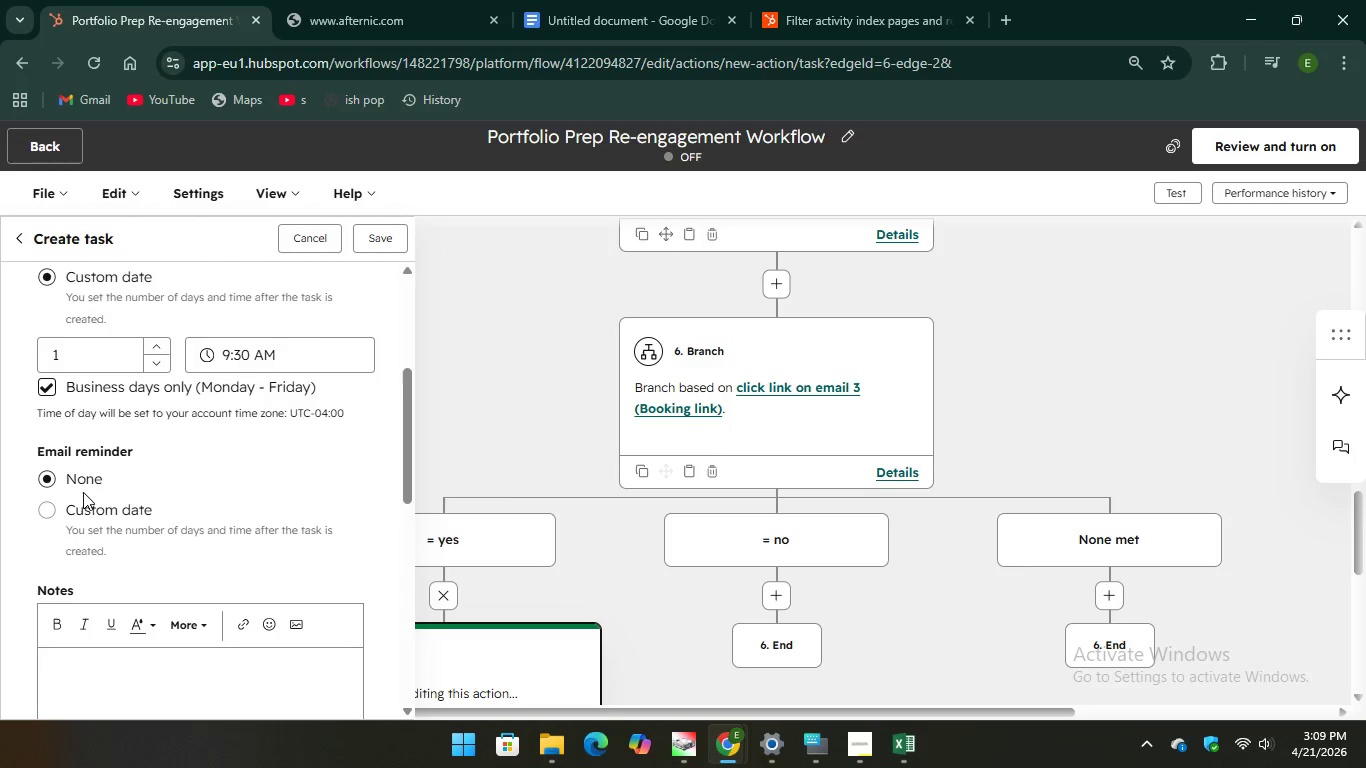 
scroll: coordinate [128, 380], scroll_direction: down, amount: 3.0
 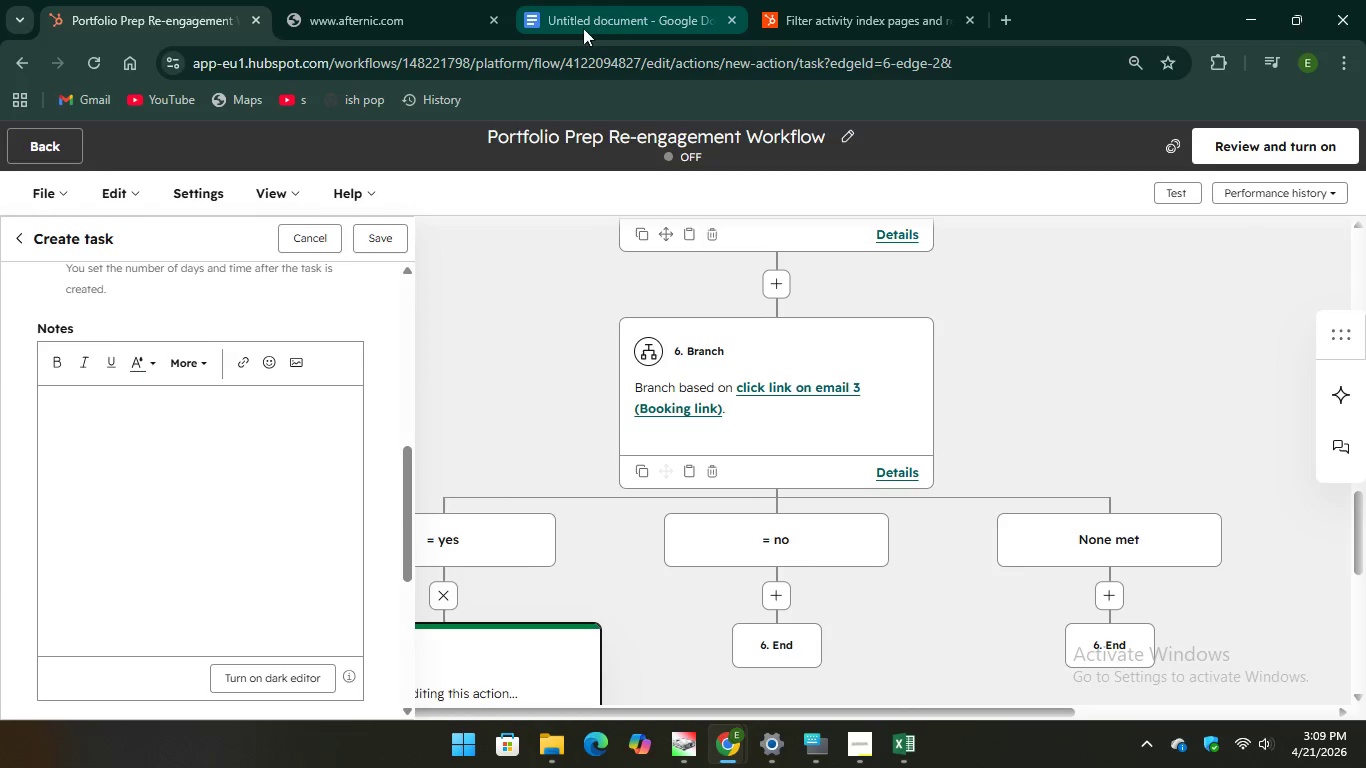 
left_click([583, 28])
 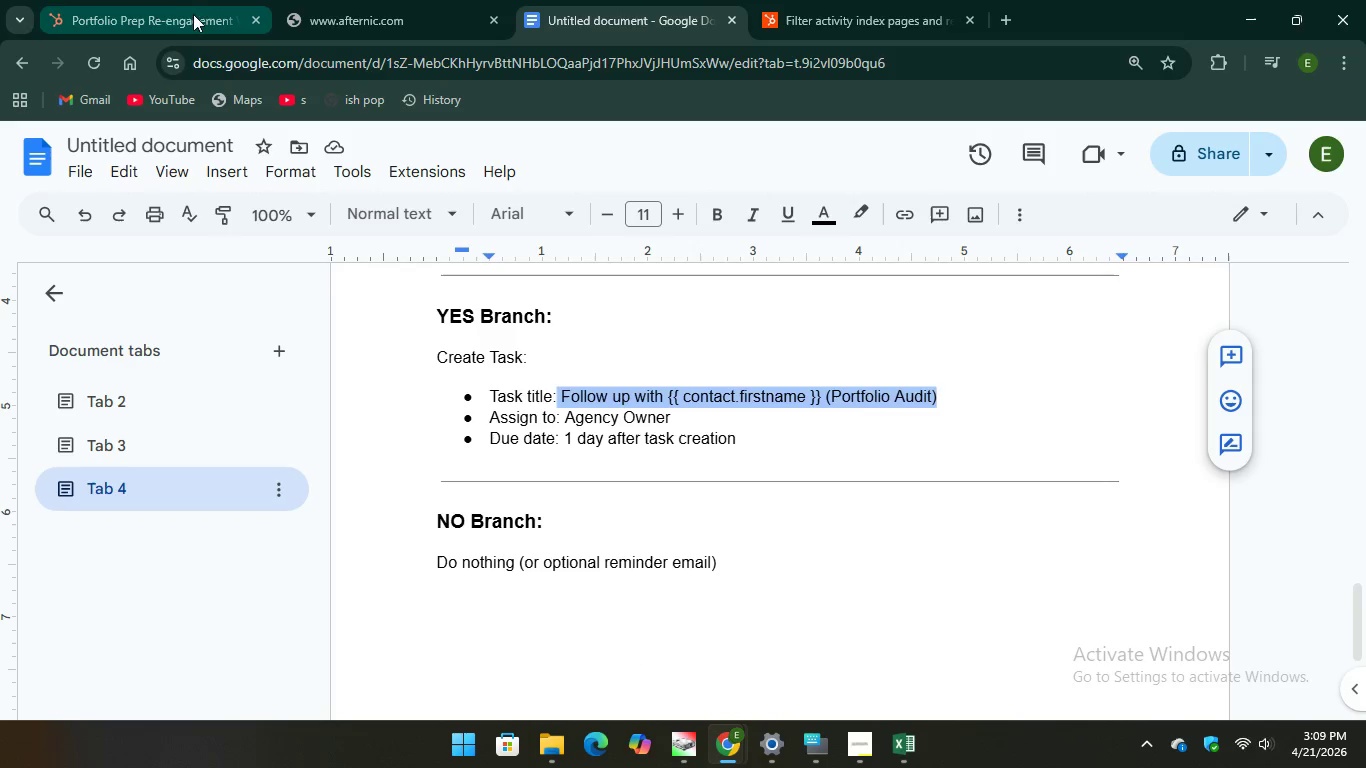 
left_click([160, 8])
 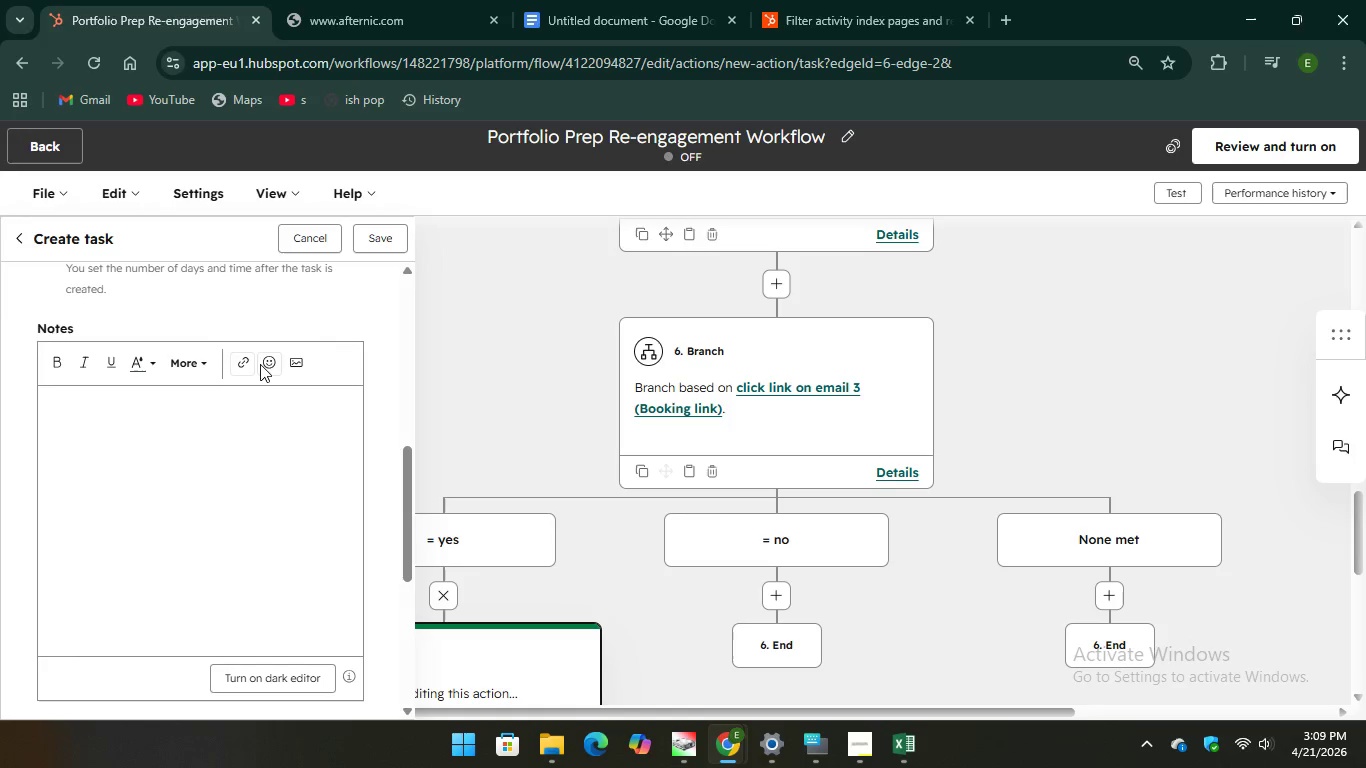 
scroll: coordinate [263, 361], scroll_direction: up, amount: 6.0
 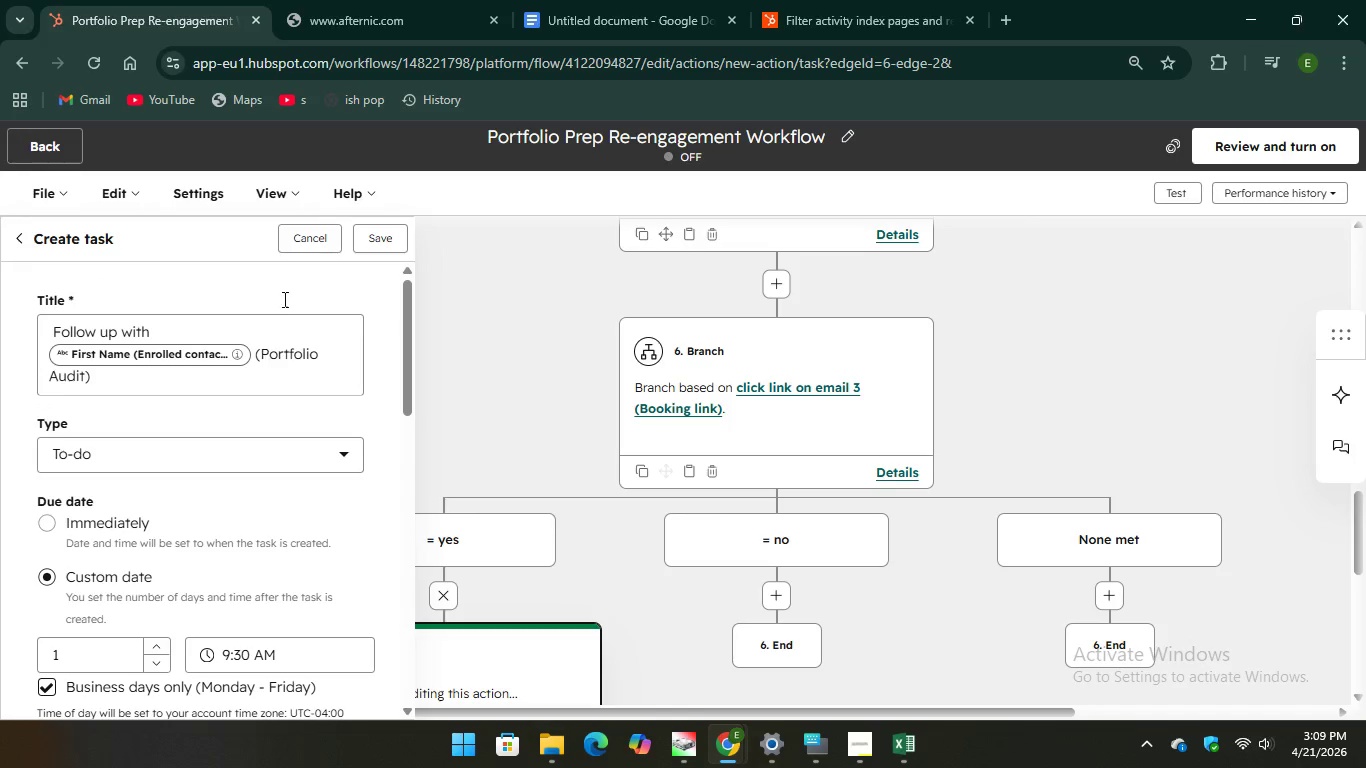 
left_click([376, 238])
 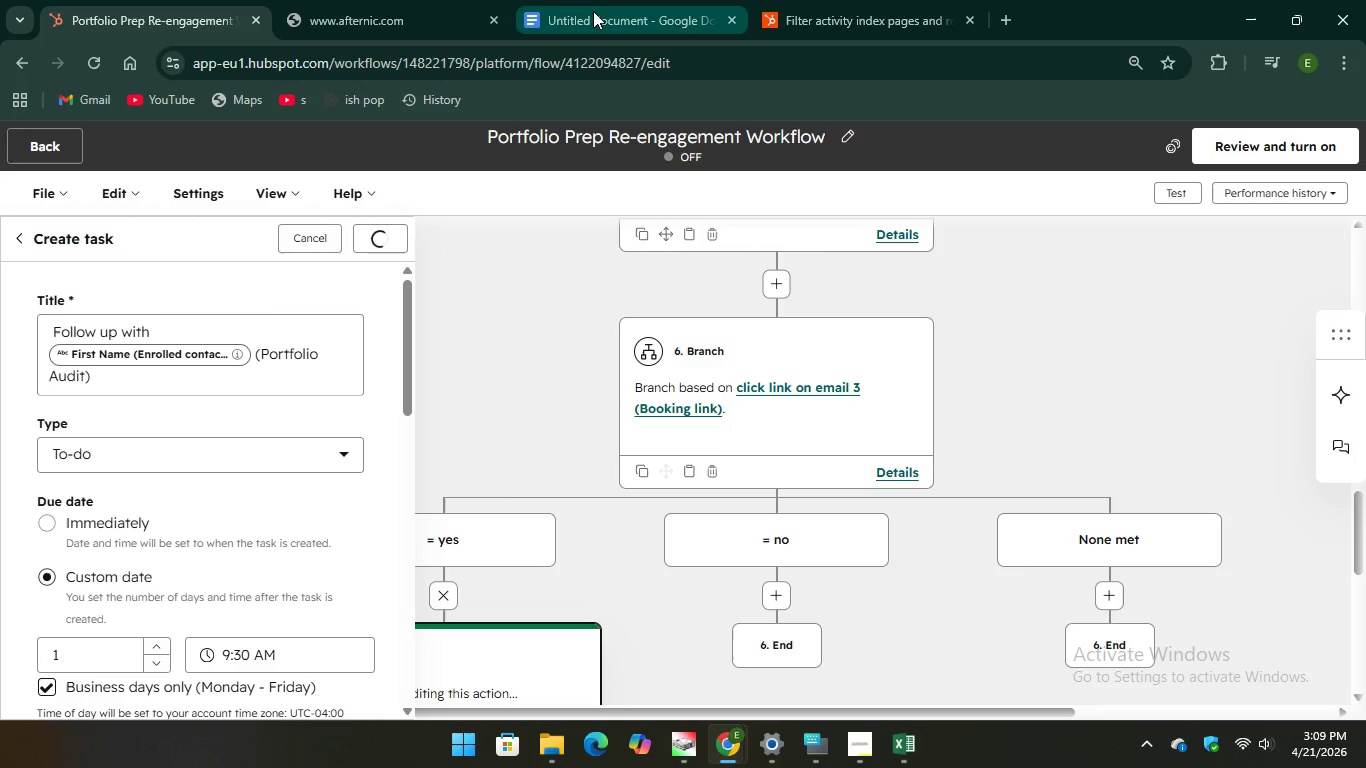 
wait(5.22)
 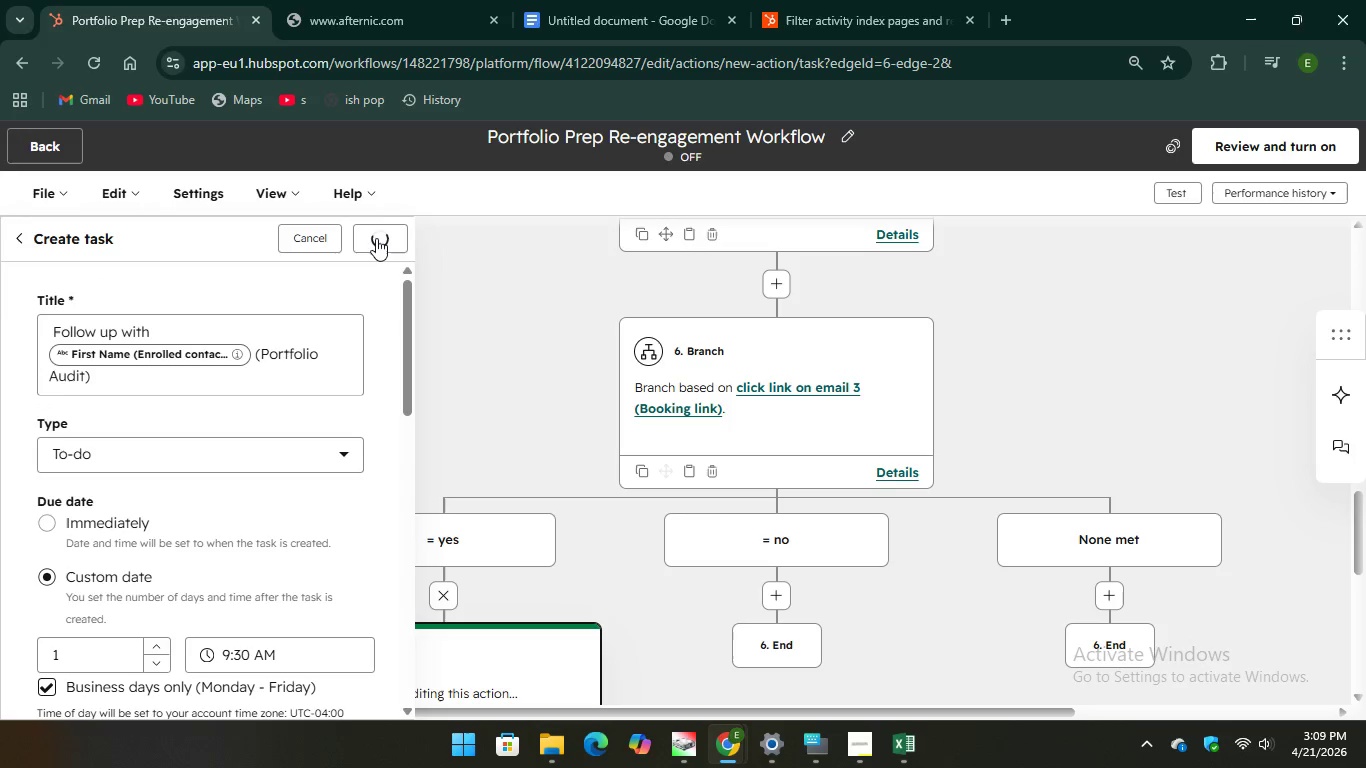 
left_click([594, 11])
 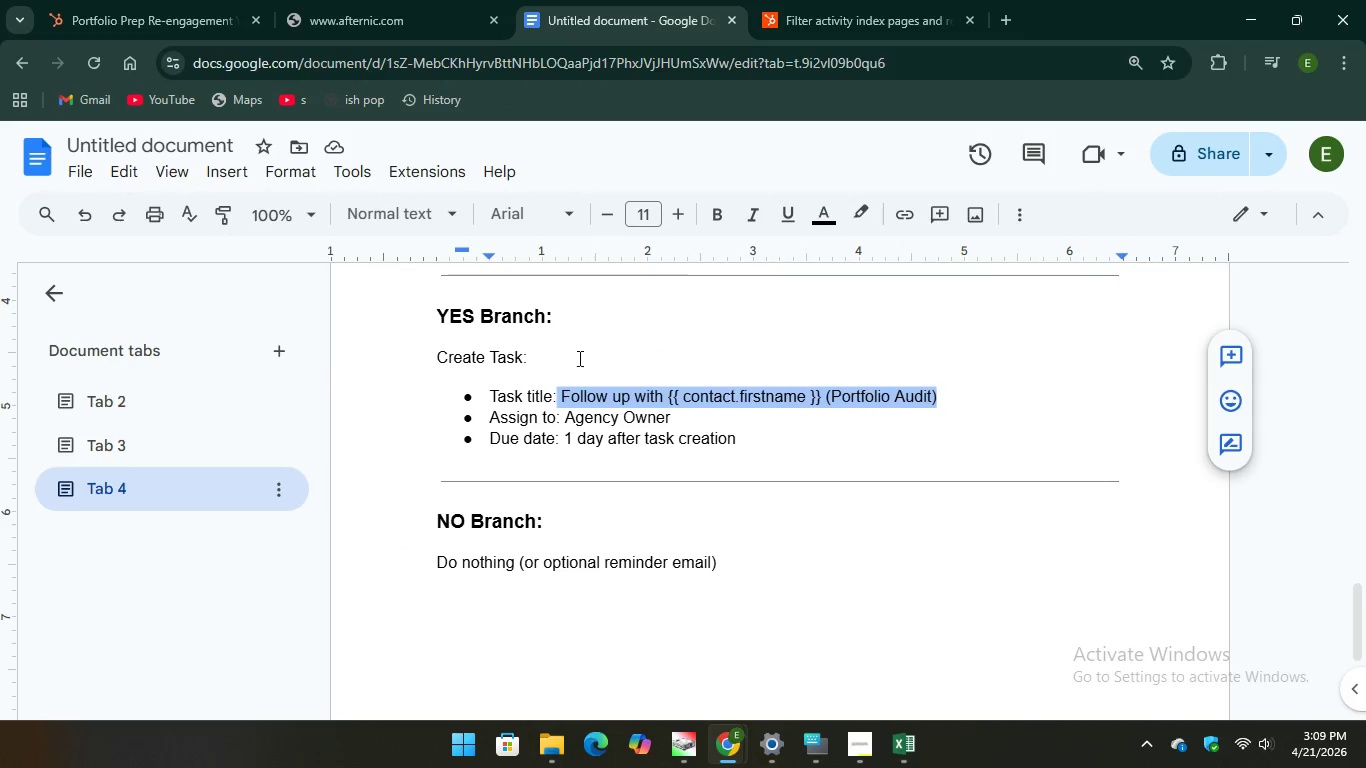 
scroll: coordinate [516, 392], scroll_direction: down, amount: 5.0
 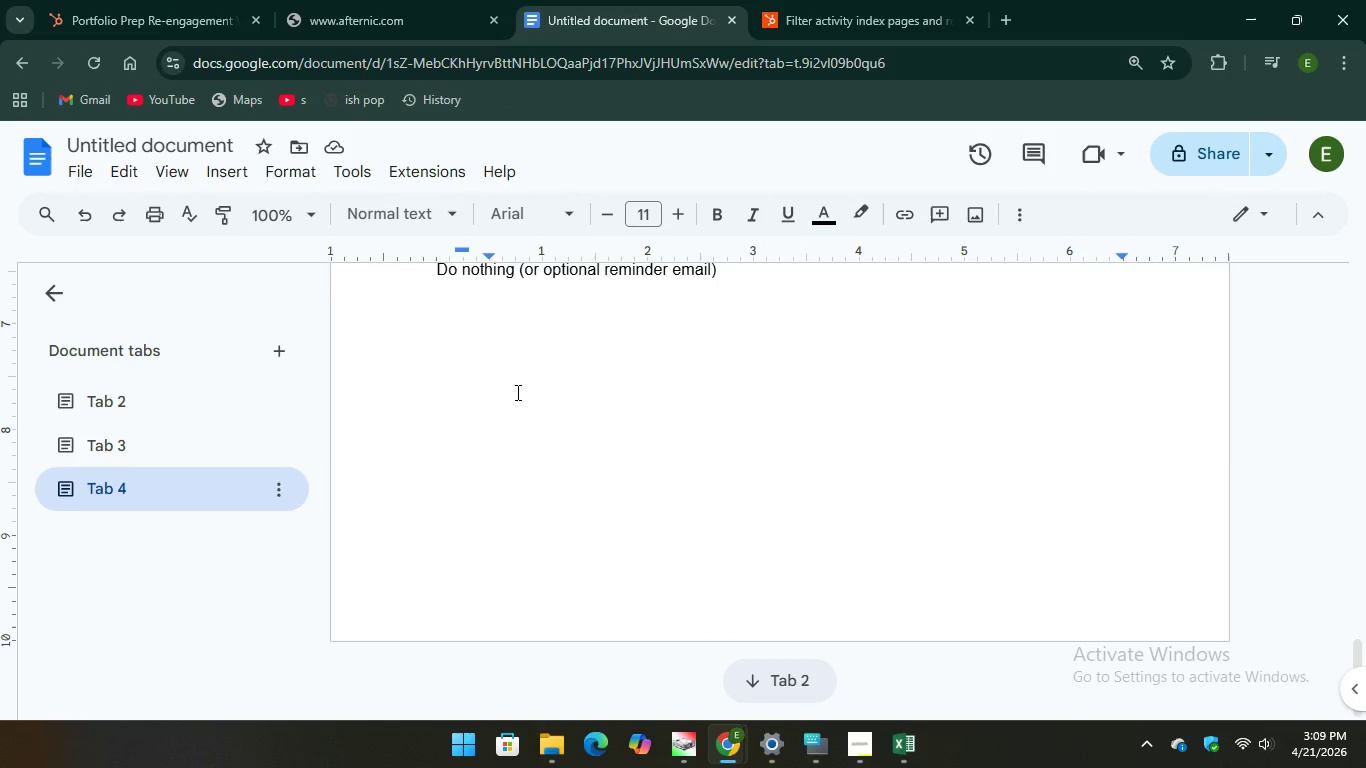 
scroll: coordinate [516, 392], scroll_direction: up, amount: 2.0
 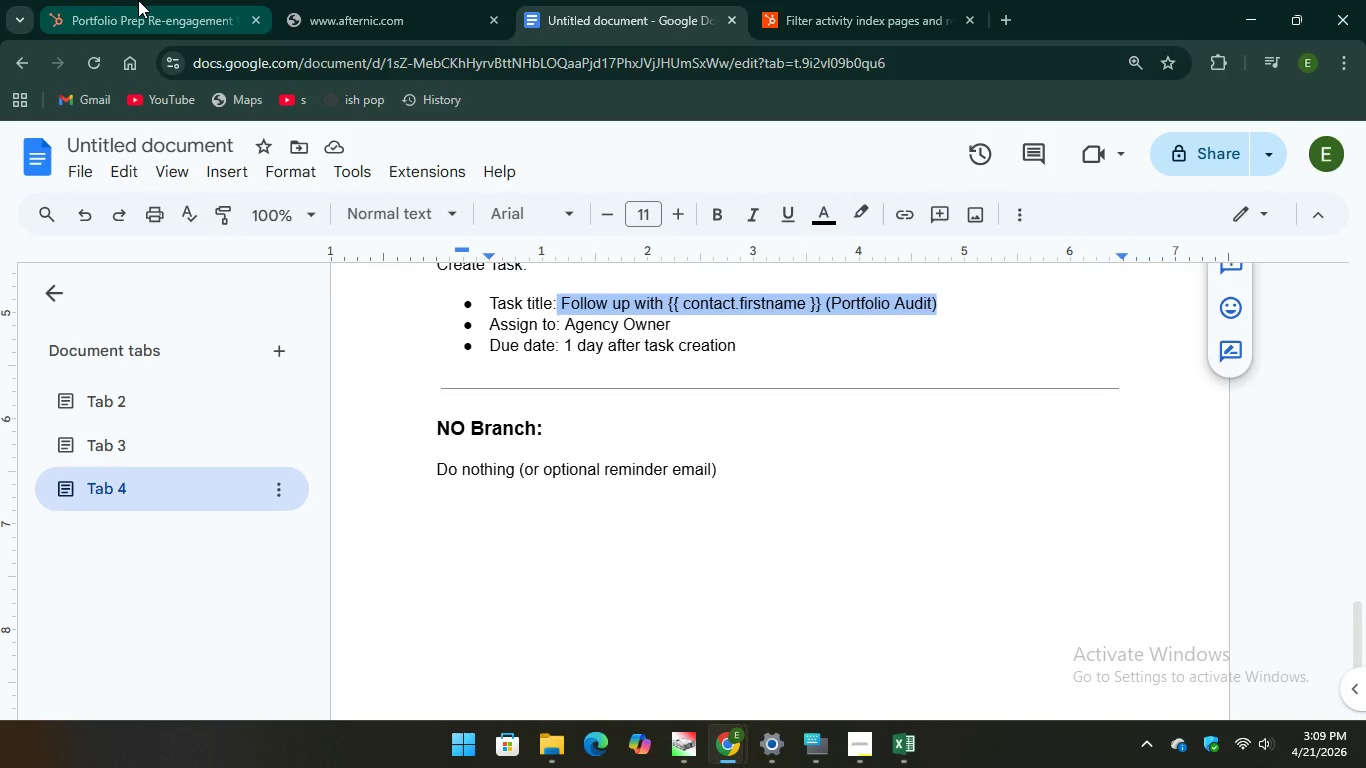 
left_click([127, 0])
 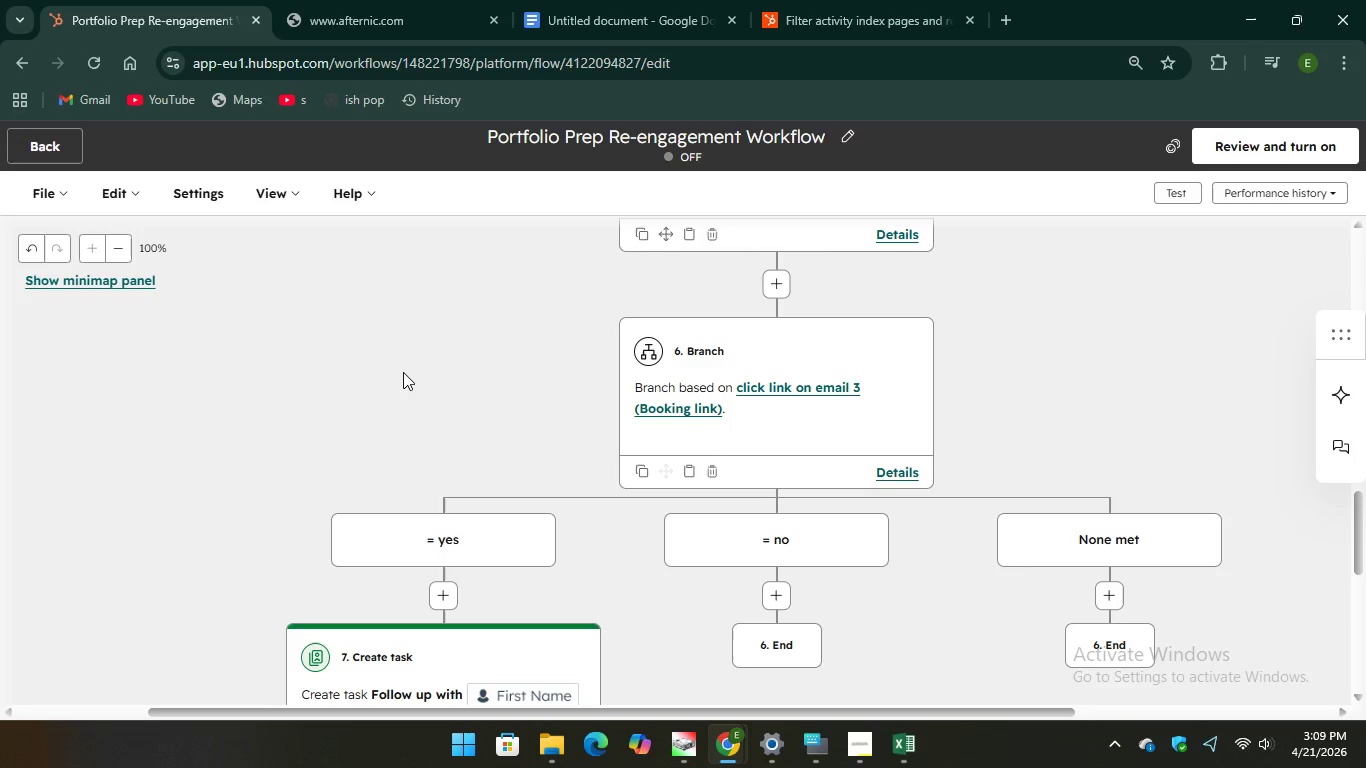 
scroll: coordinate [403, 372], scroll_direction: down, amount: 2.0
 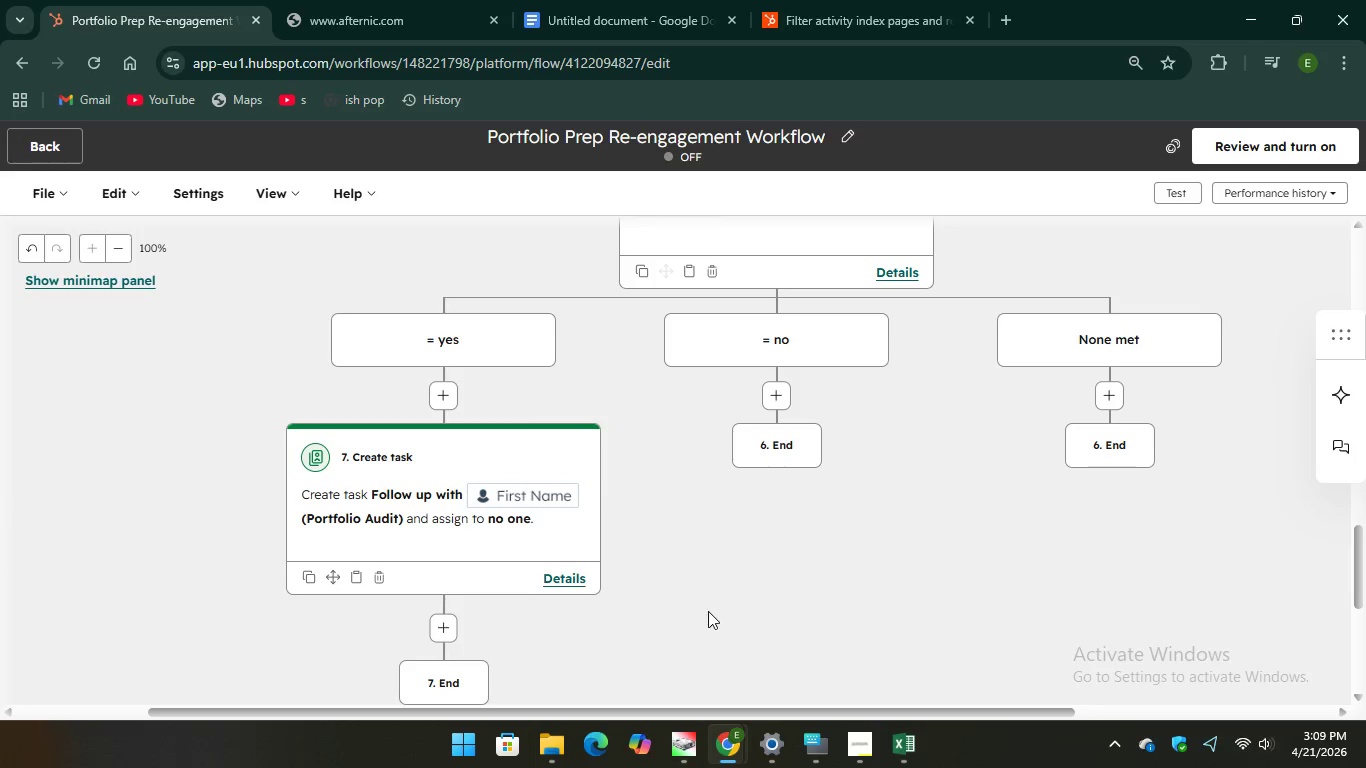 
scroll: coordinate [743, 540], scroll_direction: up, amount: 7.0
 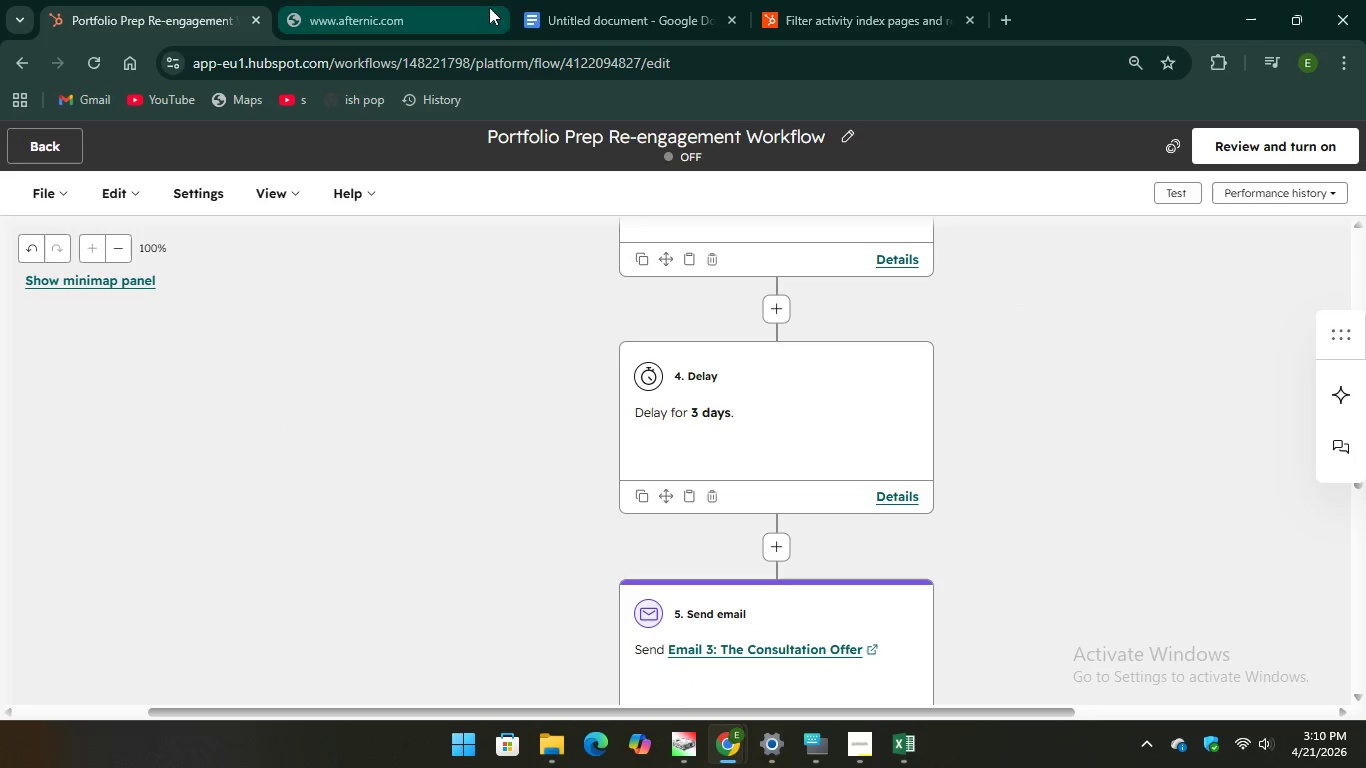 
left_click([564, 16])
 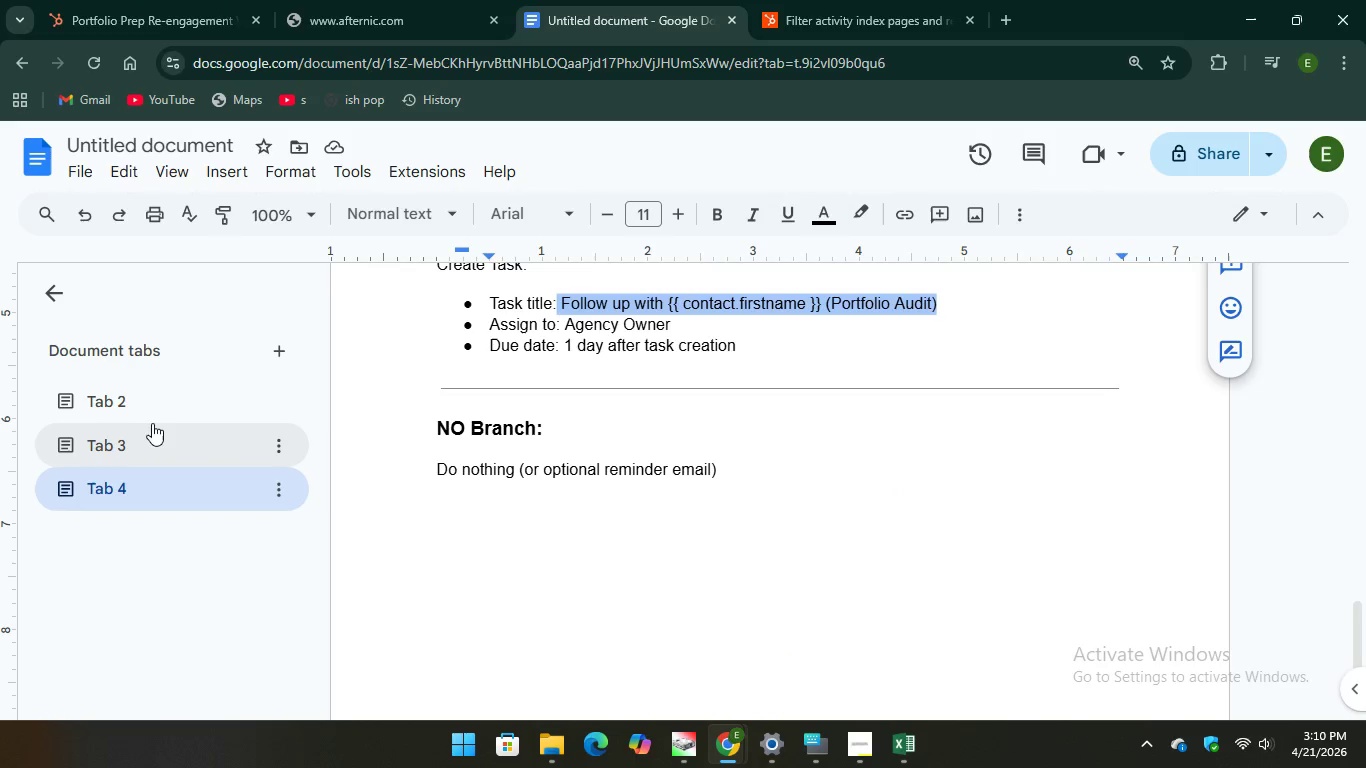 
left_click([148, 435])
 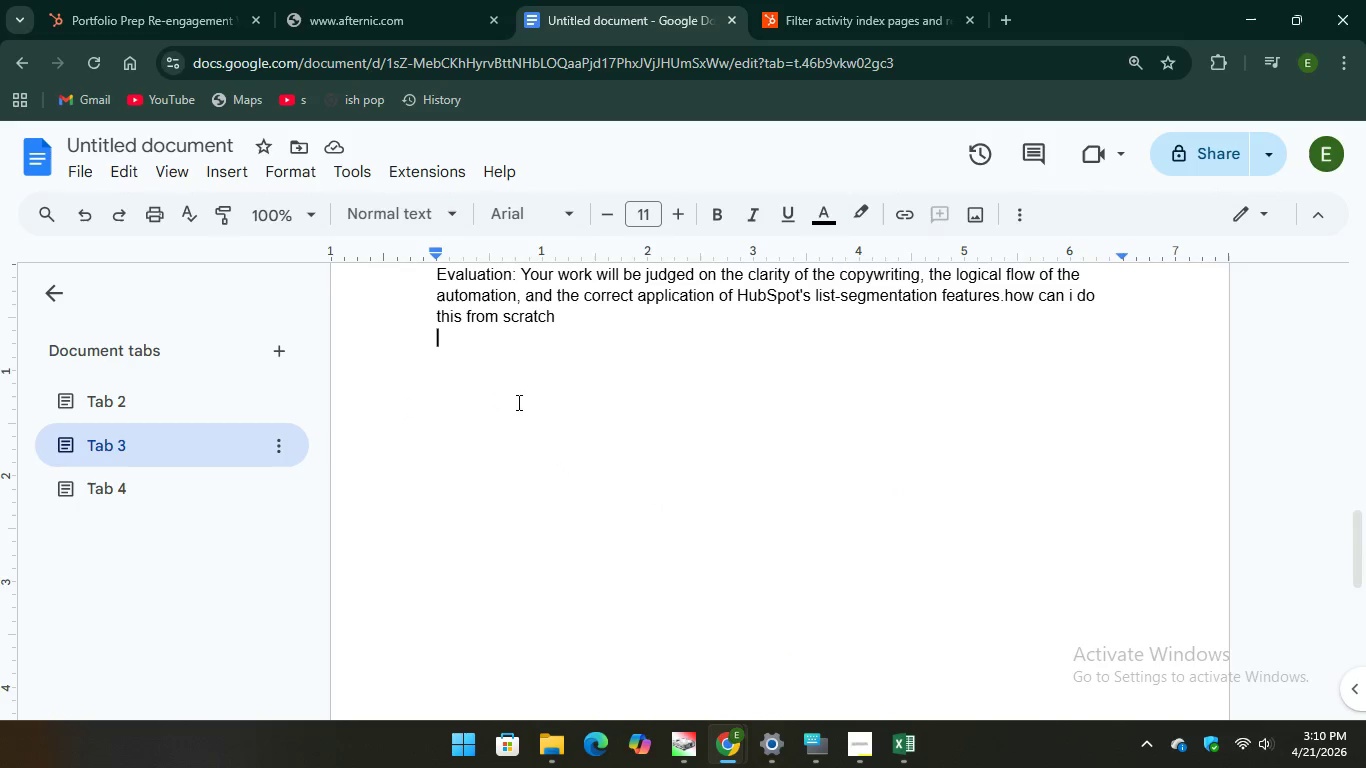 
scroll: coordinate [524, 404], scroll_direction: up, amount: 6.0
 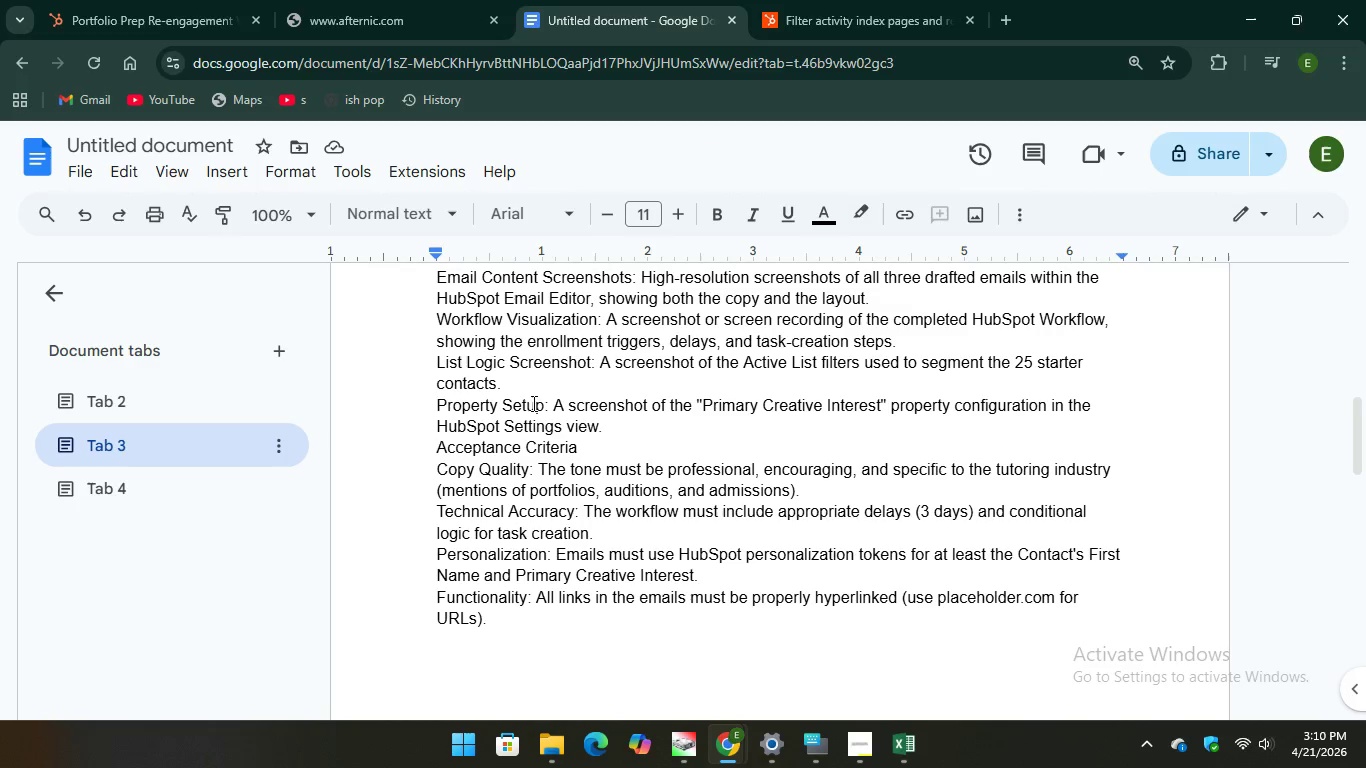 
wait(5.33)
 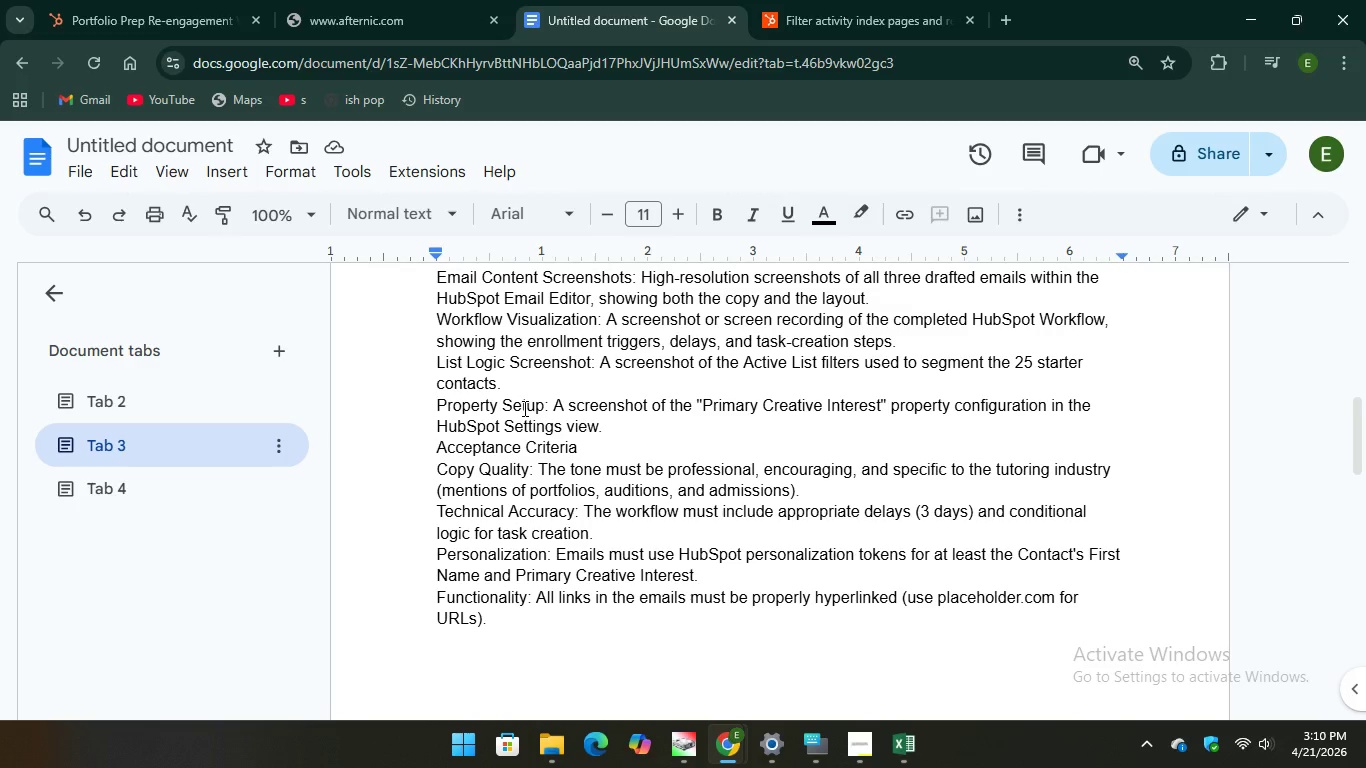 
scroll: coordinate [501, 391], scroll_direction: up, amount: 2.0
 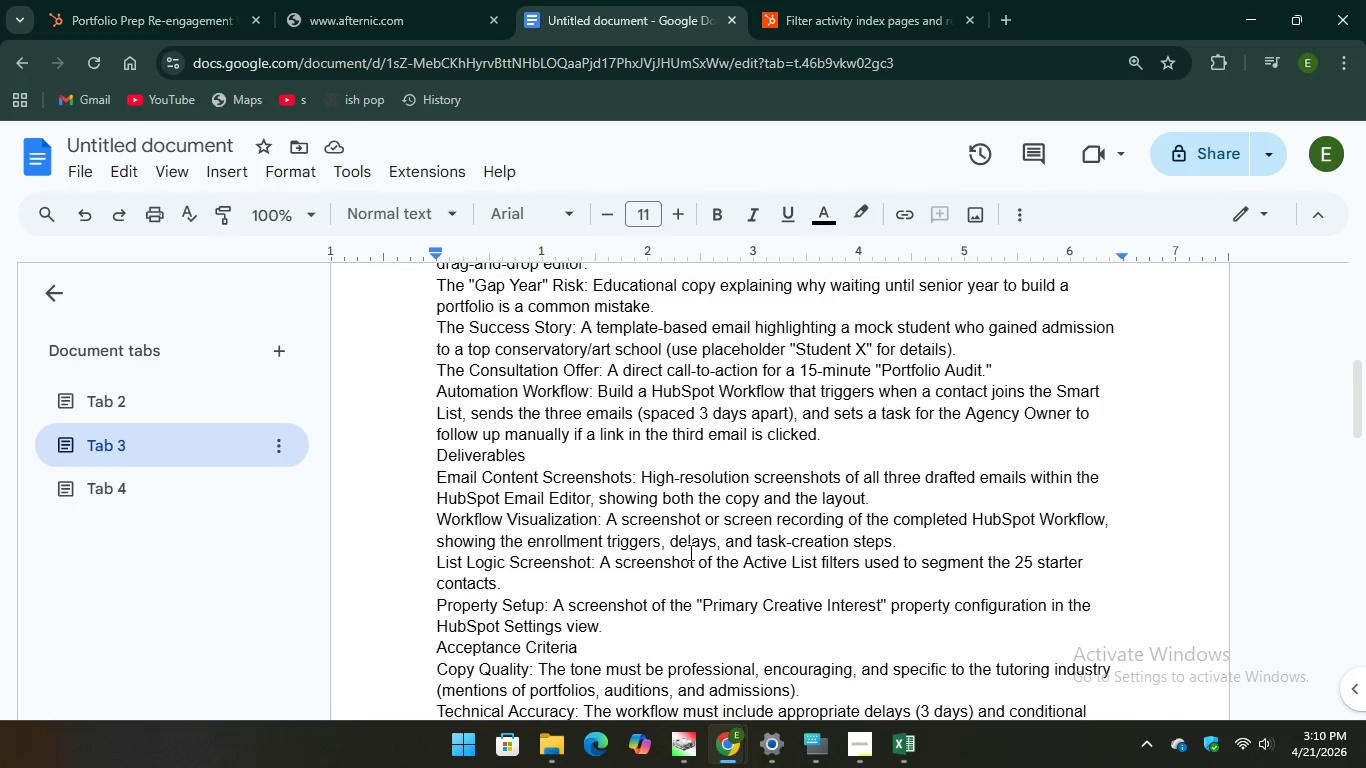 
wait(18.35)
 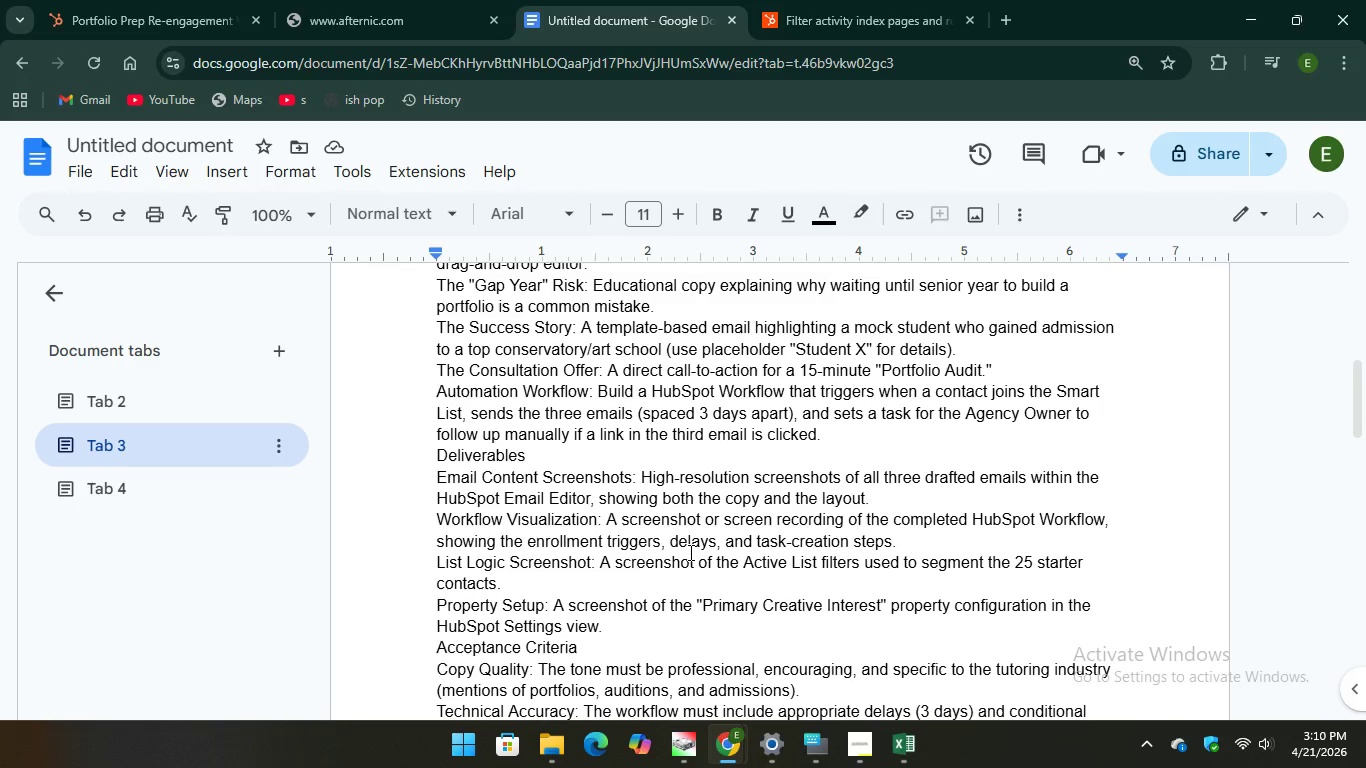 
scroll: coordinate [535, 415], scroll_direction: down, amount: 2.0
 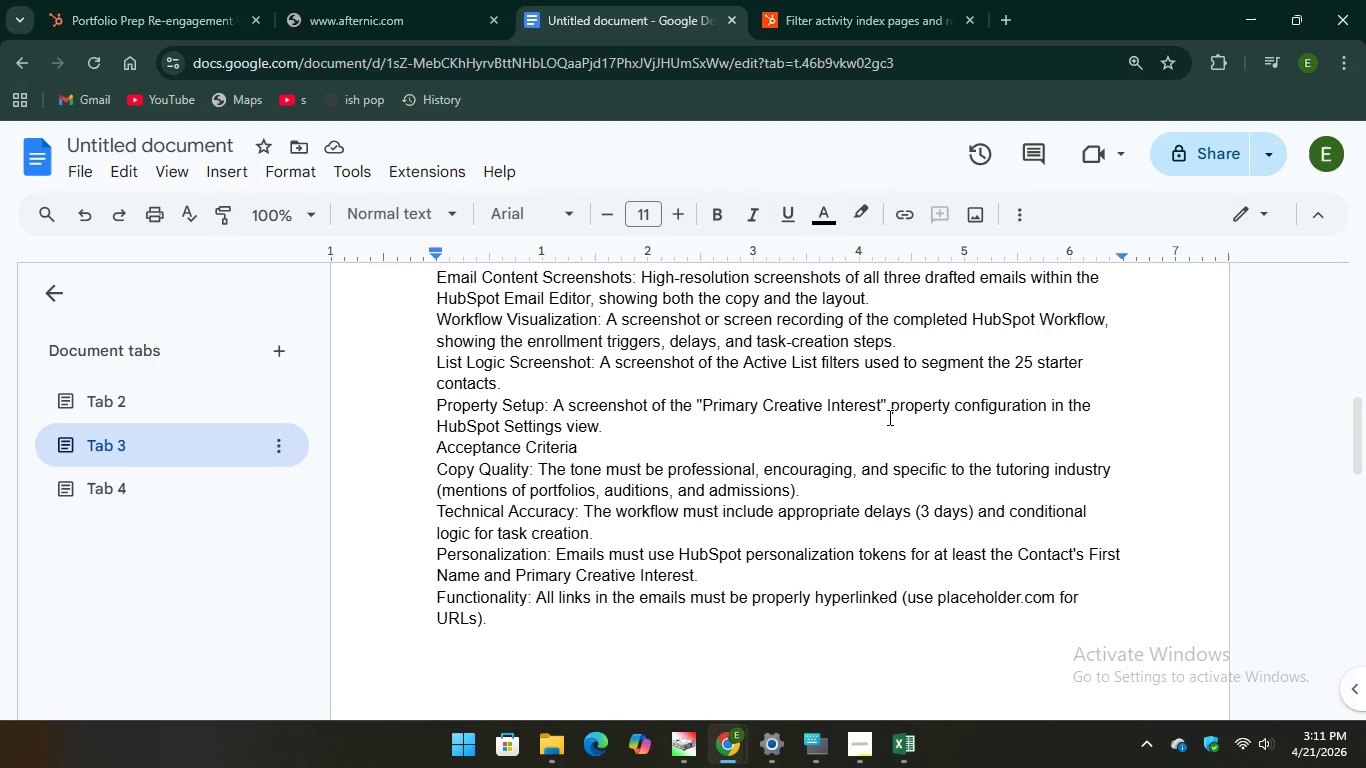 
wait(43.88)
 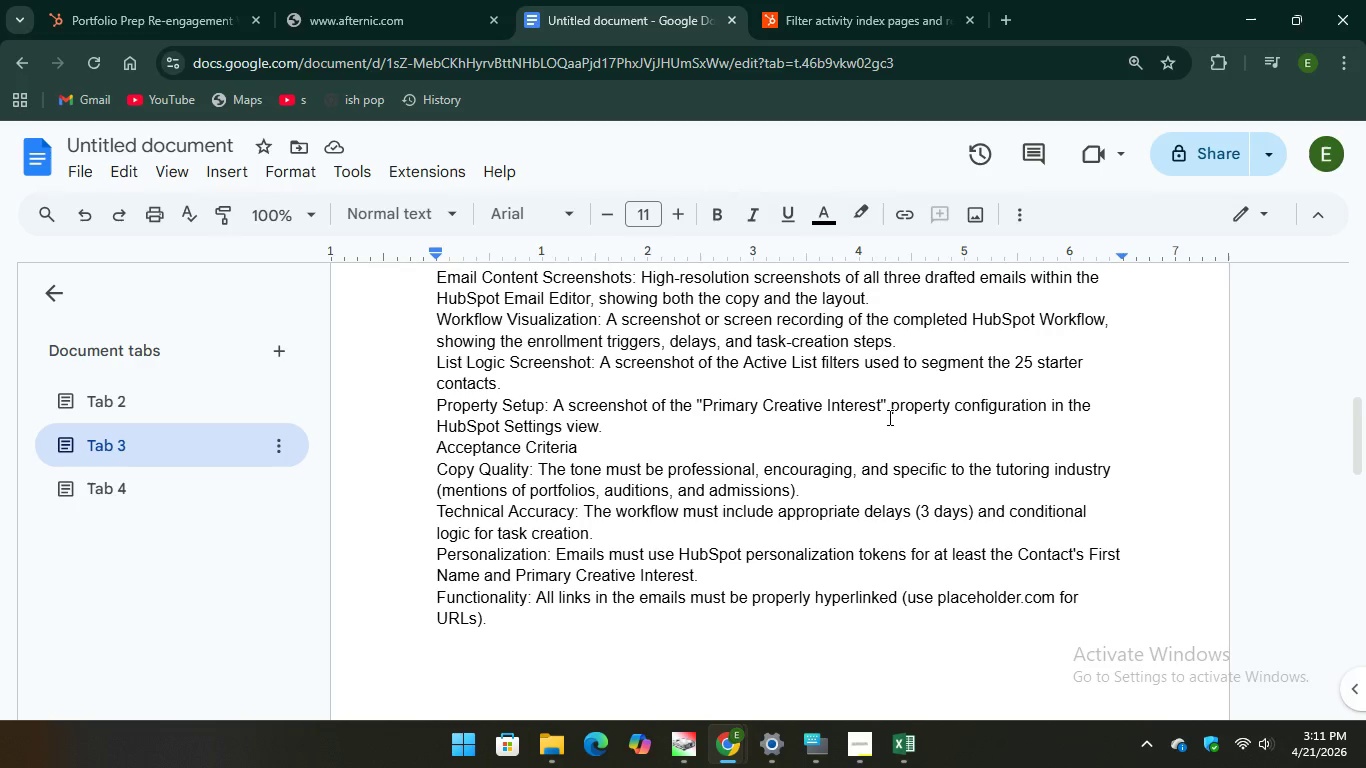 
left_click([972, 20])
 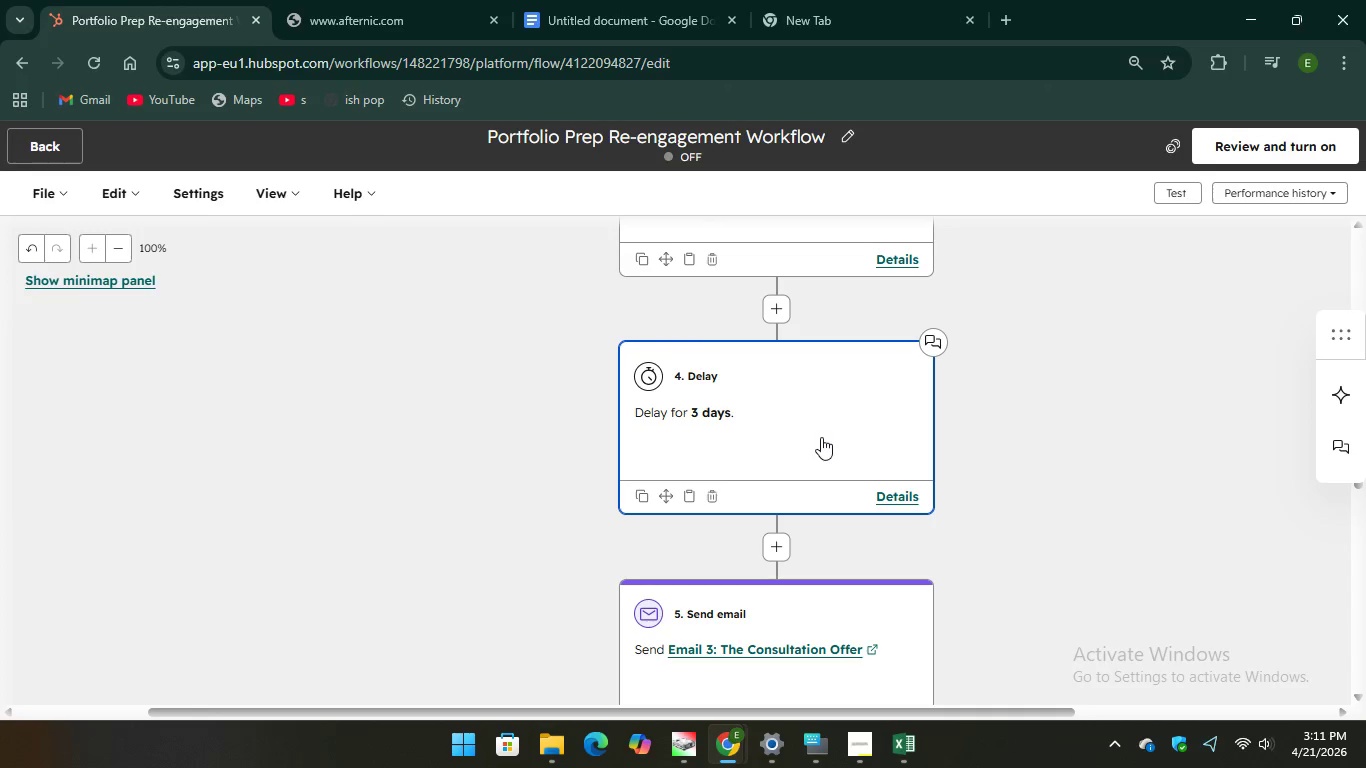 
scroll: coordinate [816, 399], scroll_direction: up, amount: 8.0
 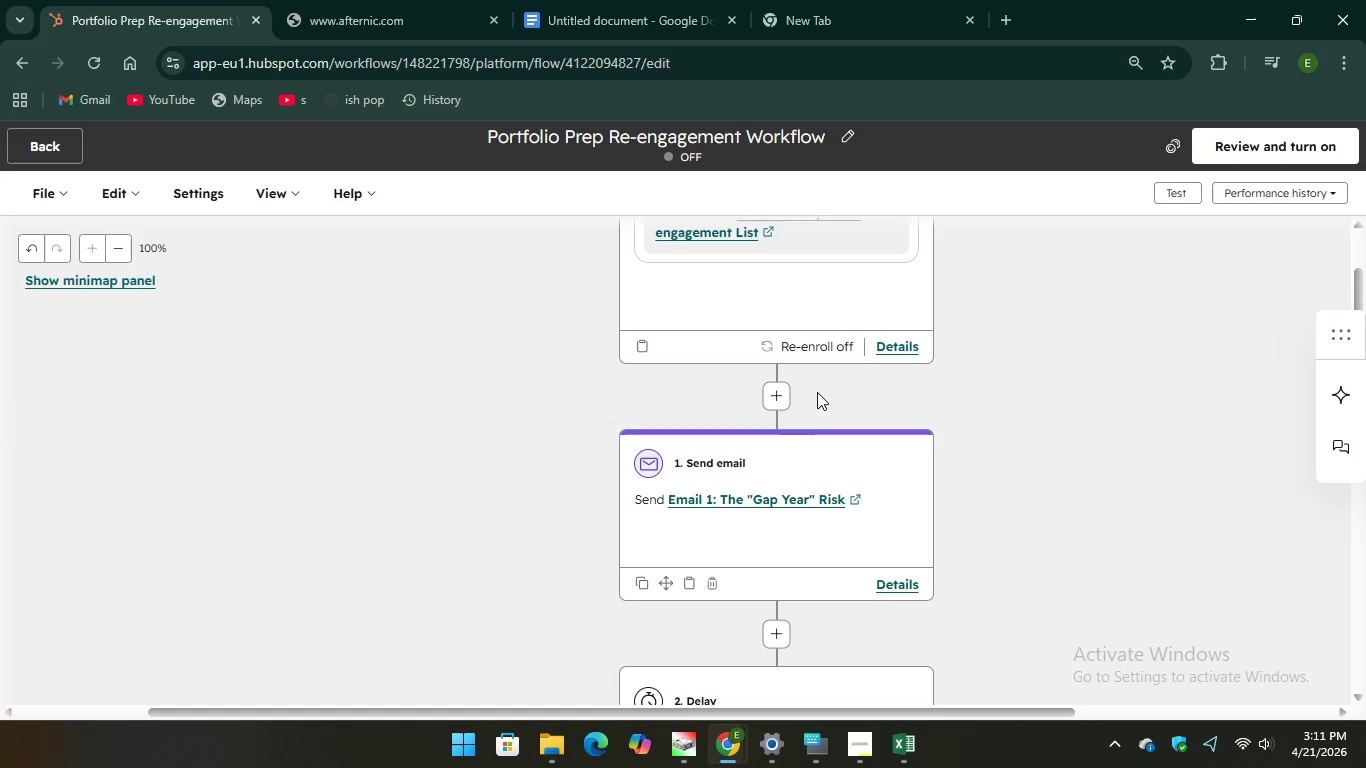 
scroll: coordinate [817, 389], scroll_direction: down, amount: 4.0
 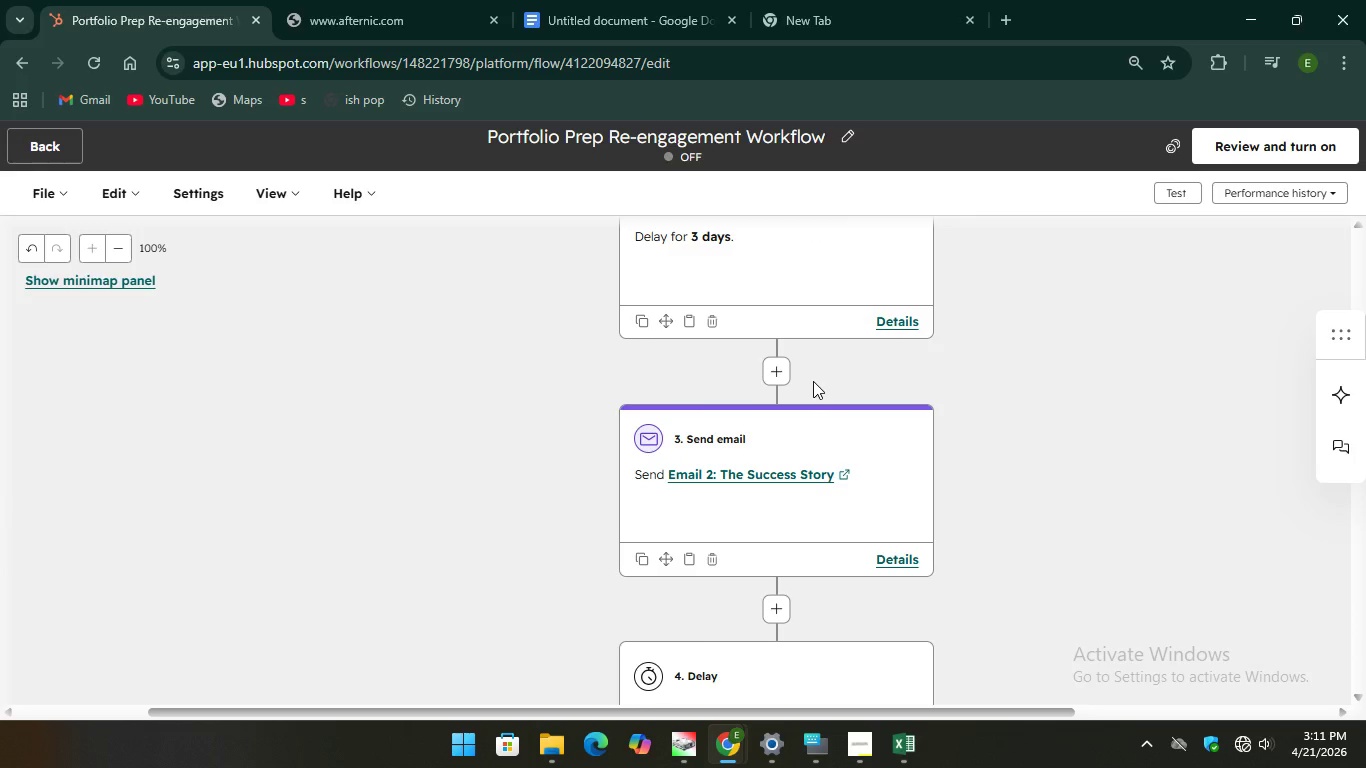 
wait(5.94)
 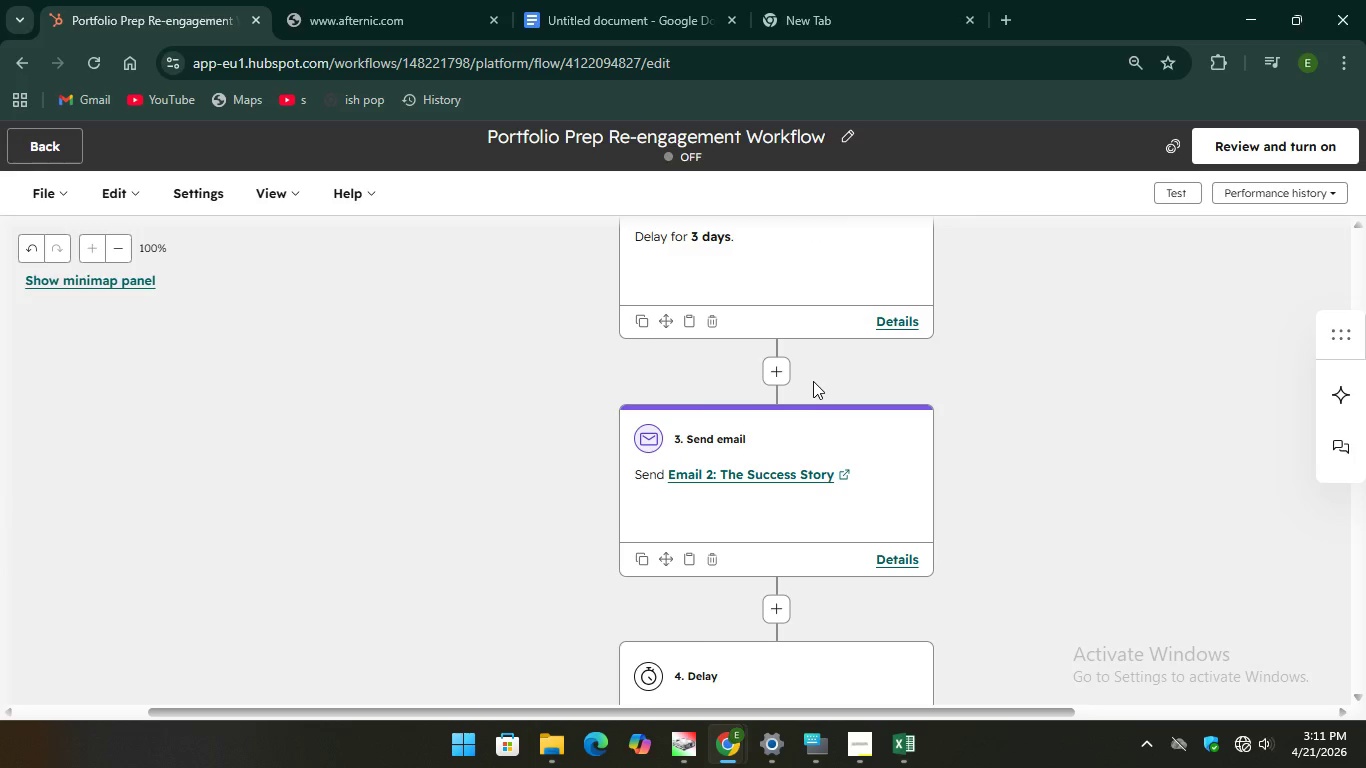 
left_click([785, 6])
 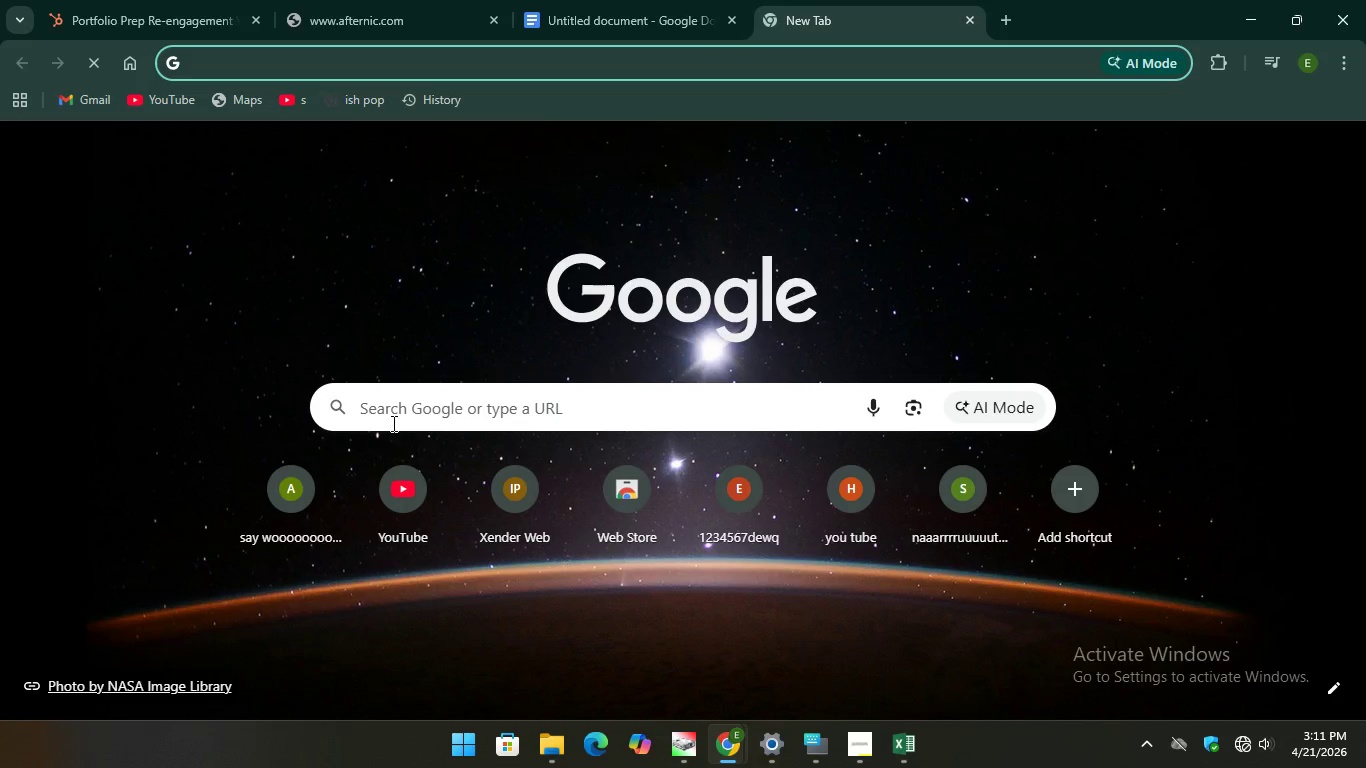 
left_click([391, 419])
 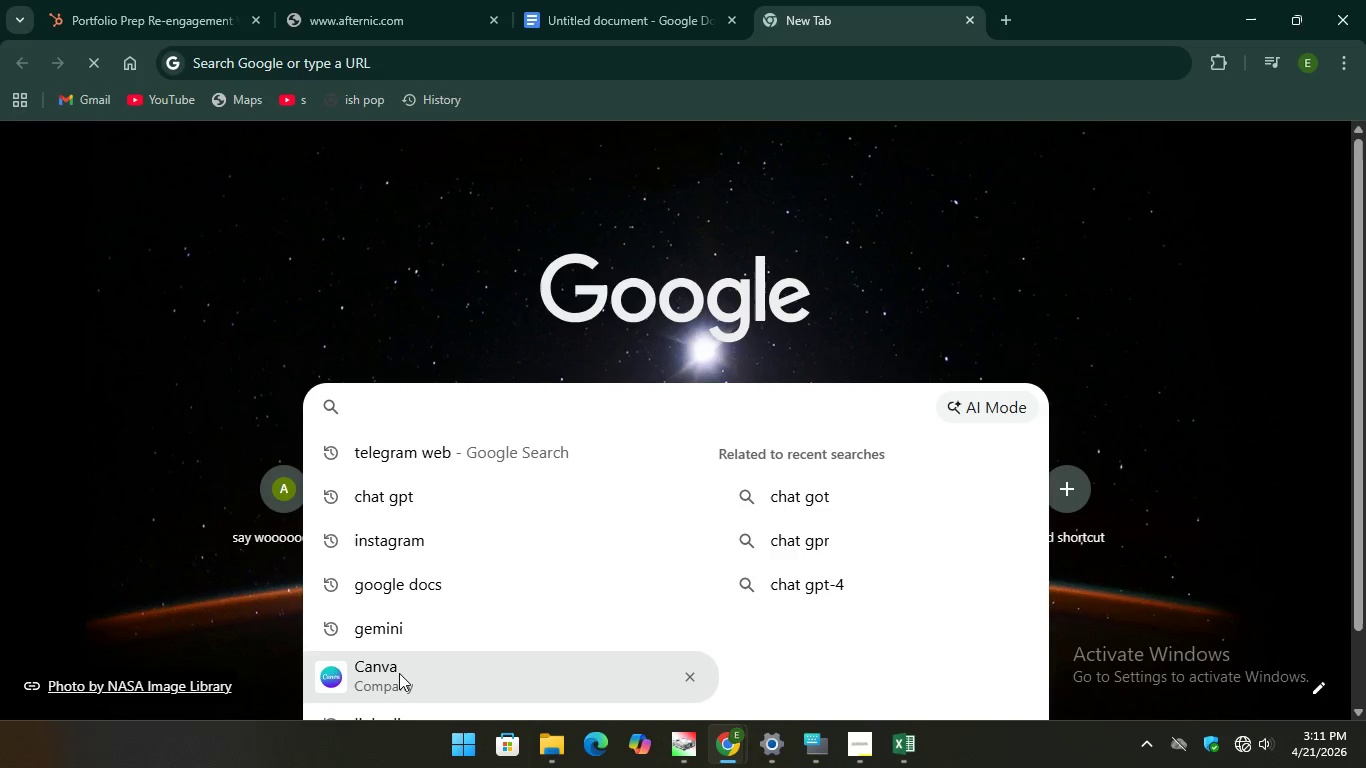 
left_click([397, 675])
 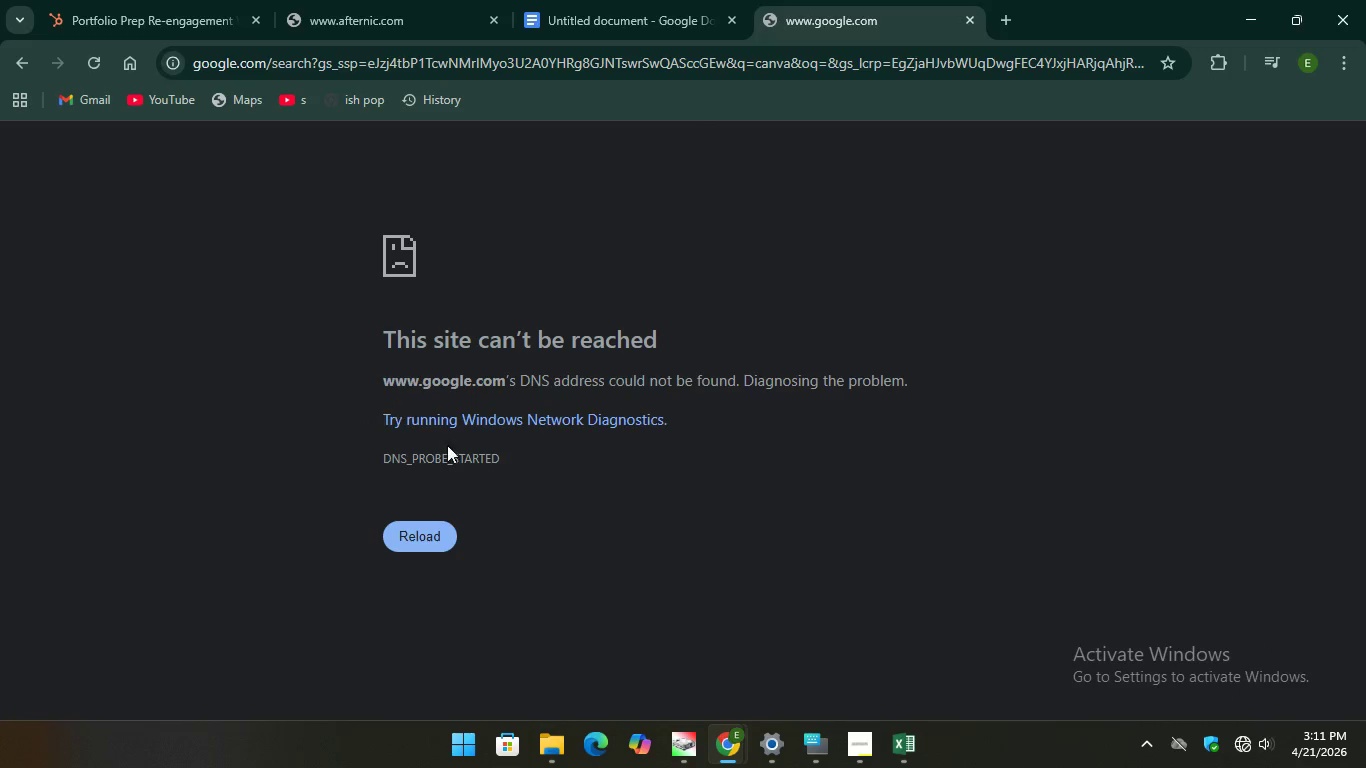 
left_click([430, 535])
 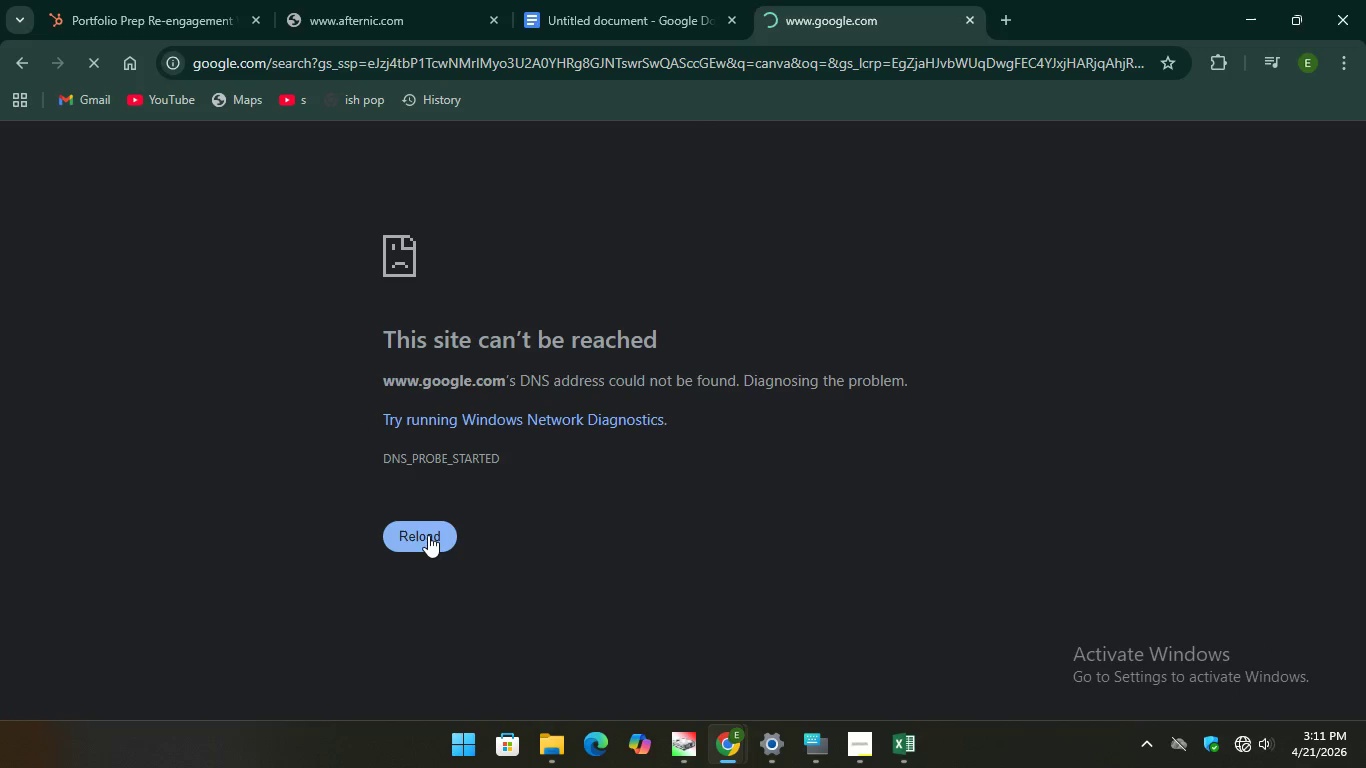 
left_click([428, 534])
 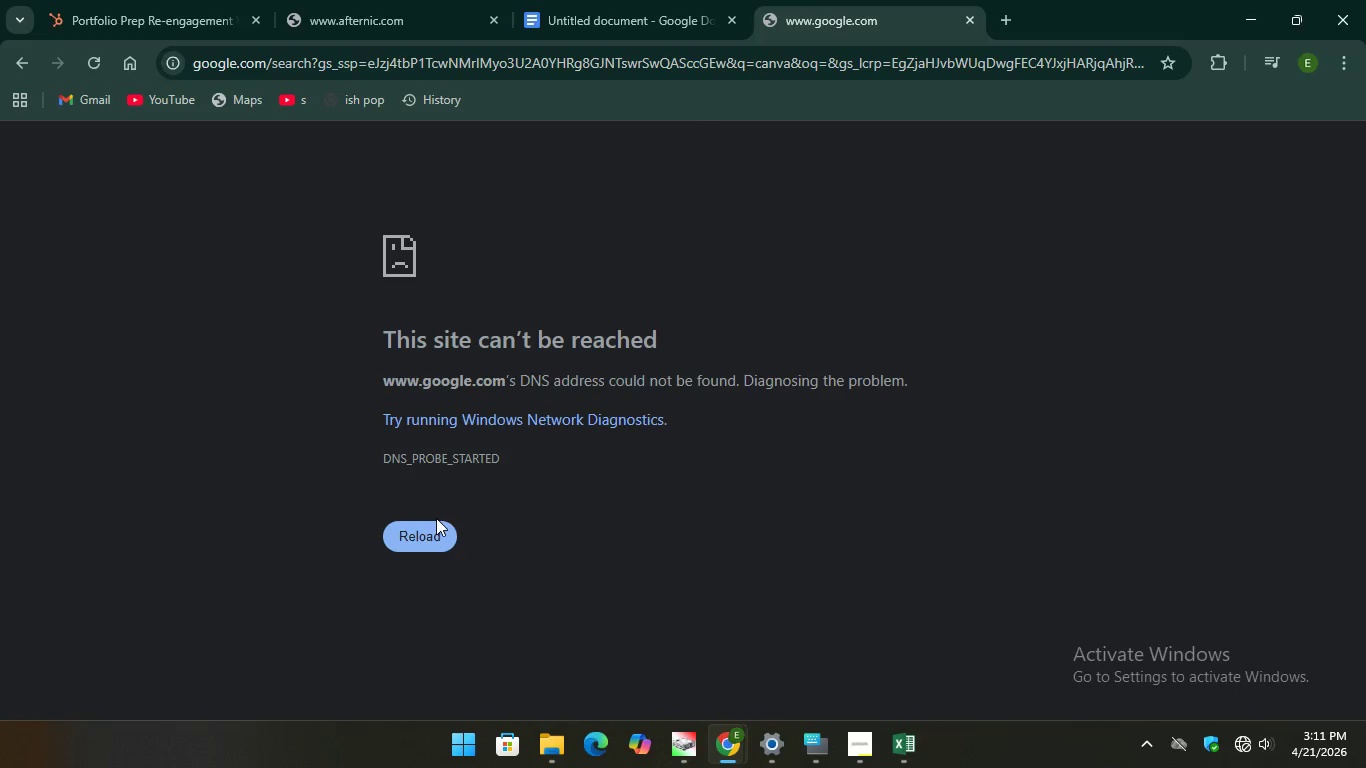 
left_click([434, 527])
 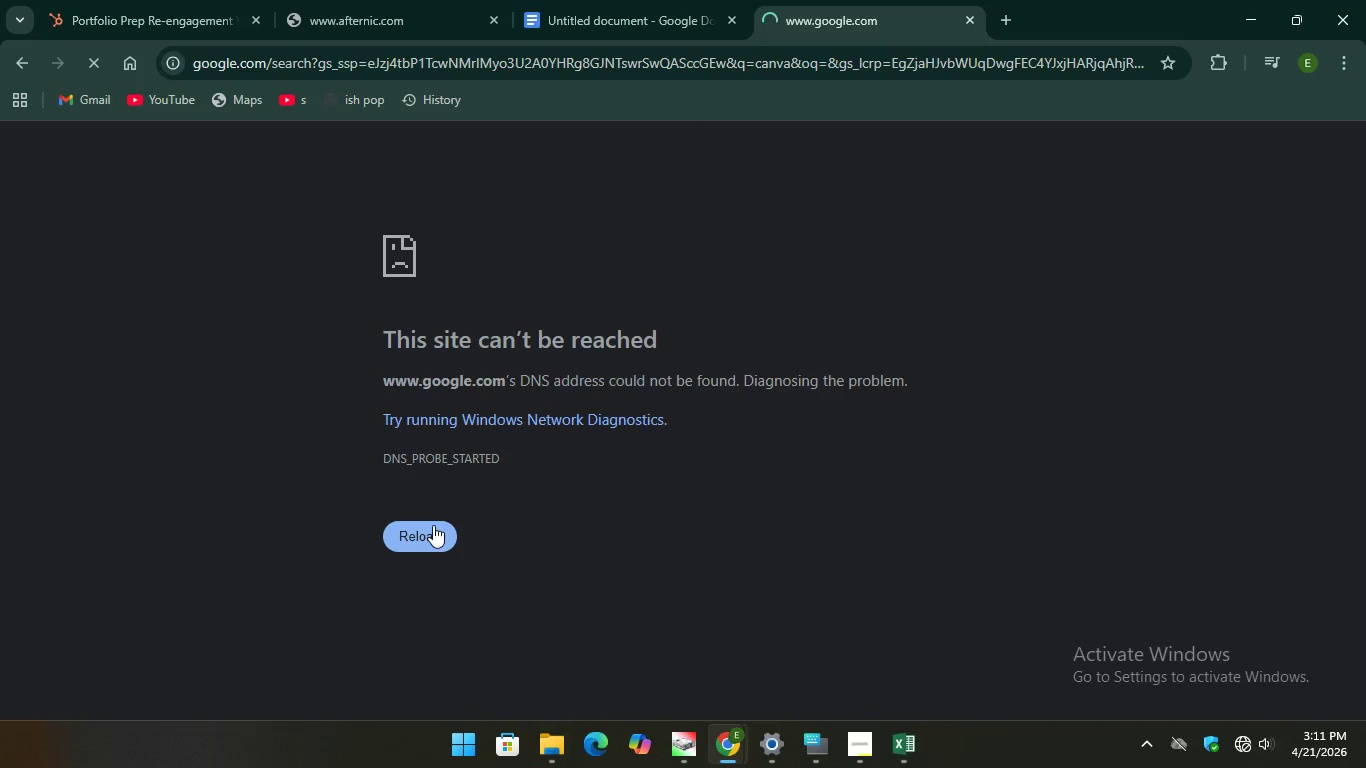 
left_click([433, 525])
 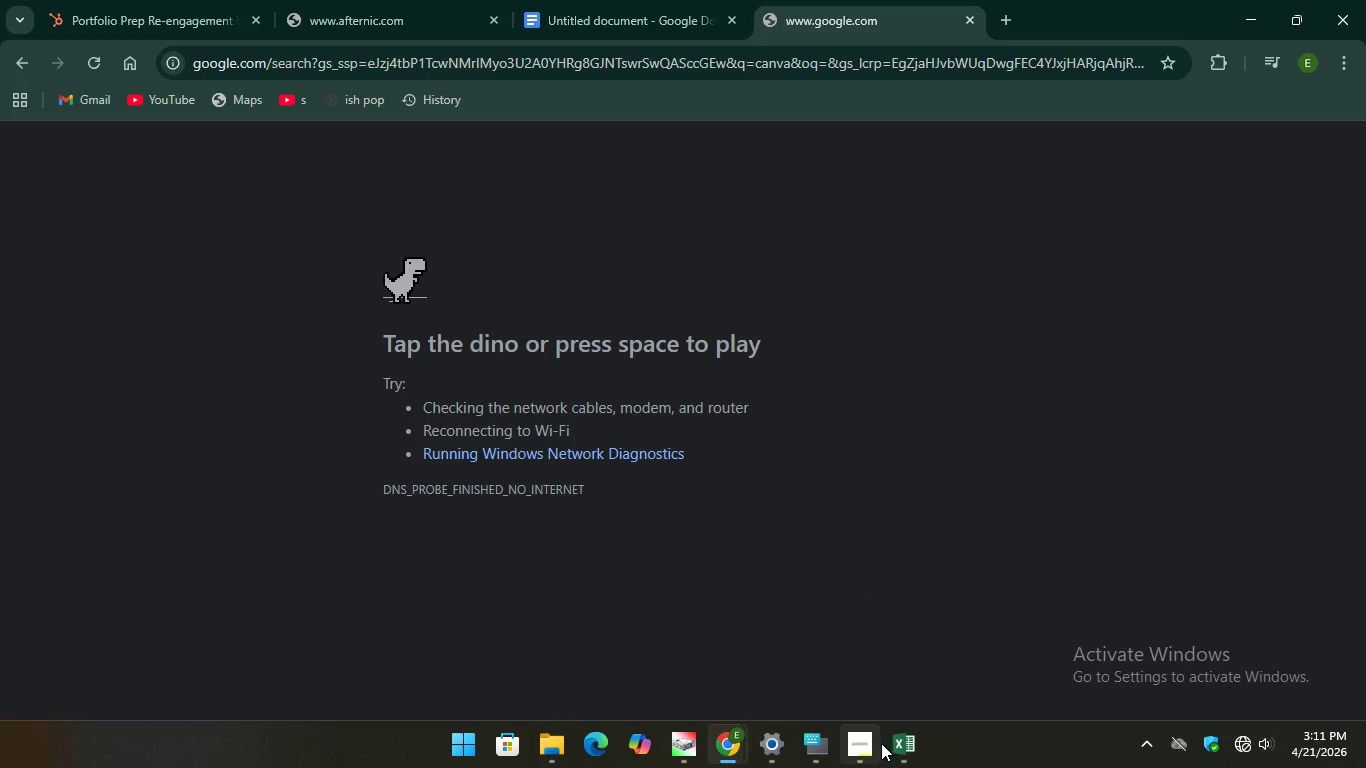 
wait(5.48)
 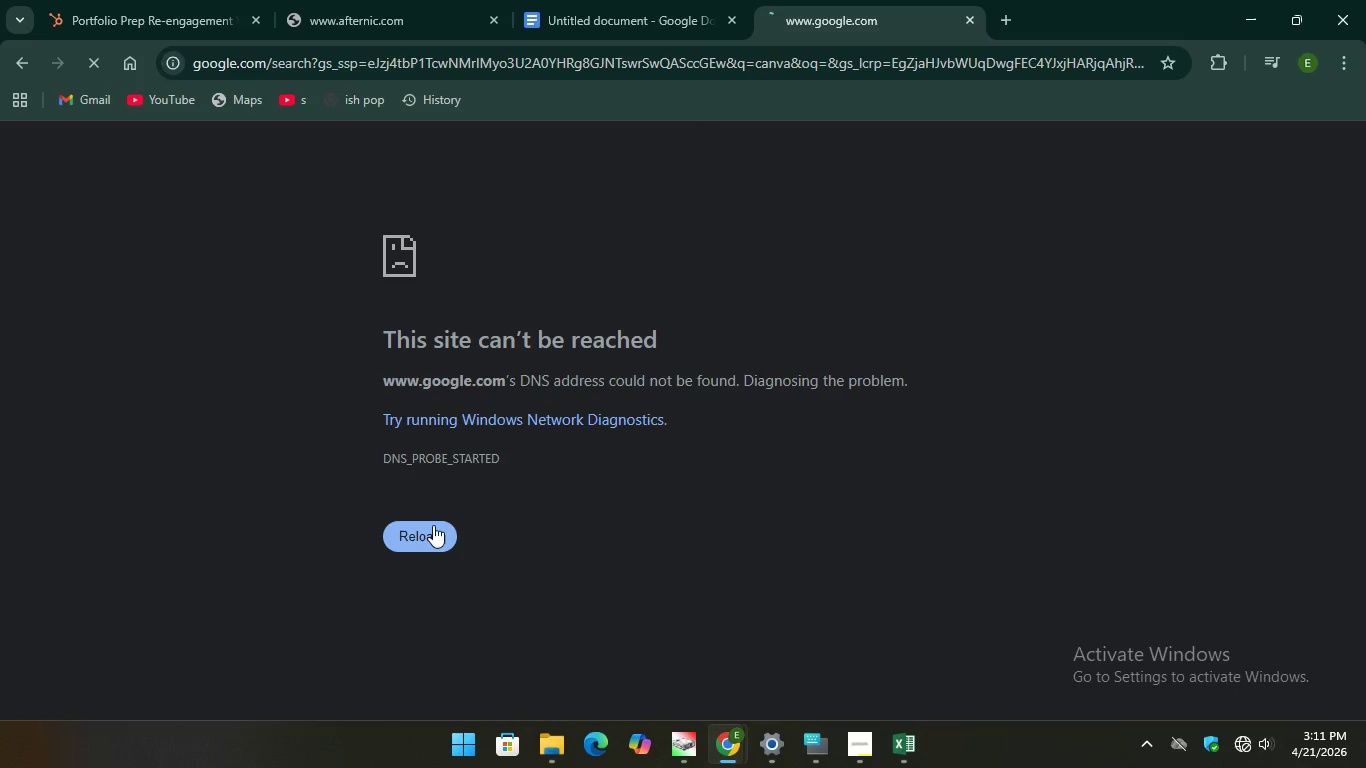 
left_click([812, 647])